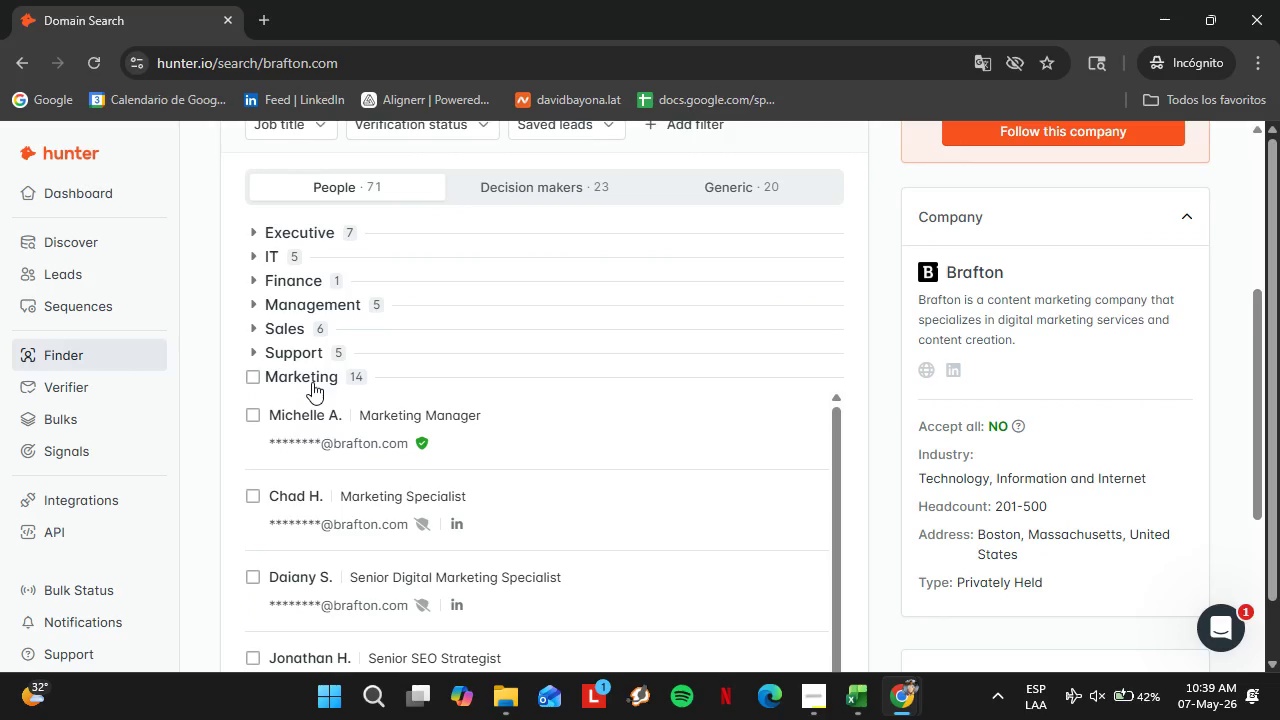 
left_click([312, 382])
 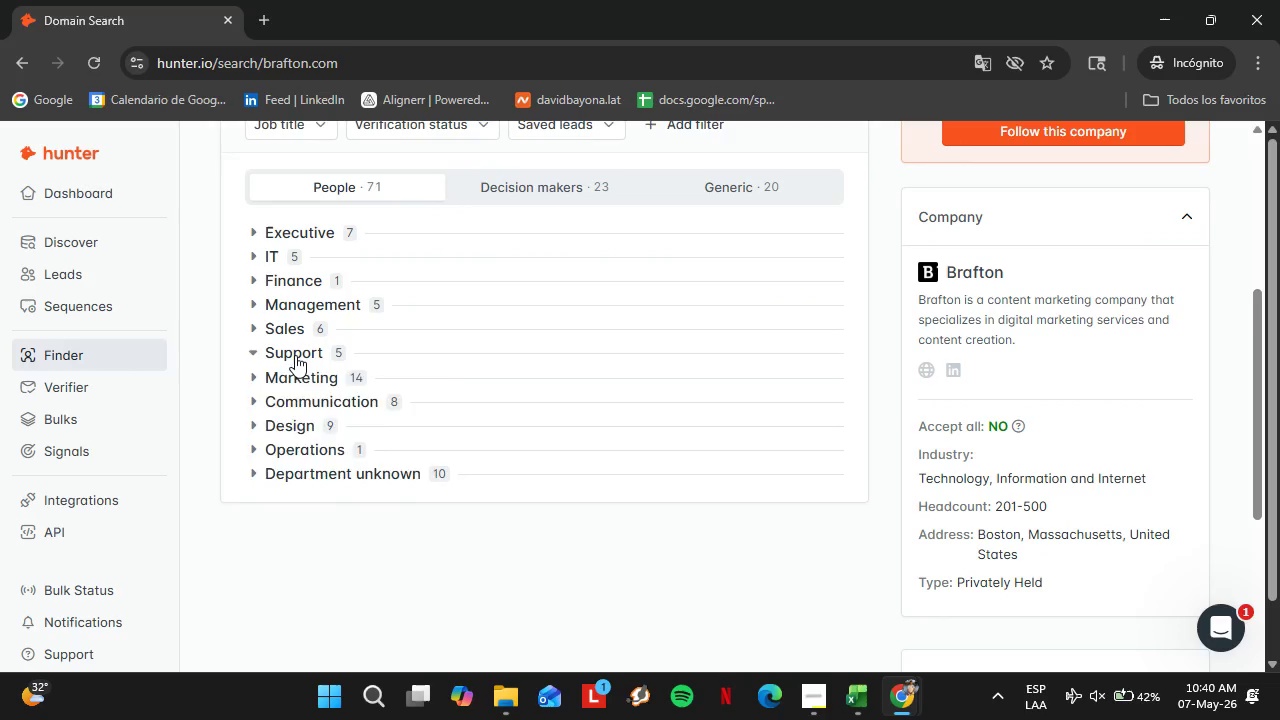 
double_click([295, 355])
 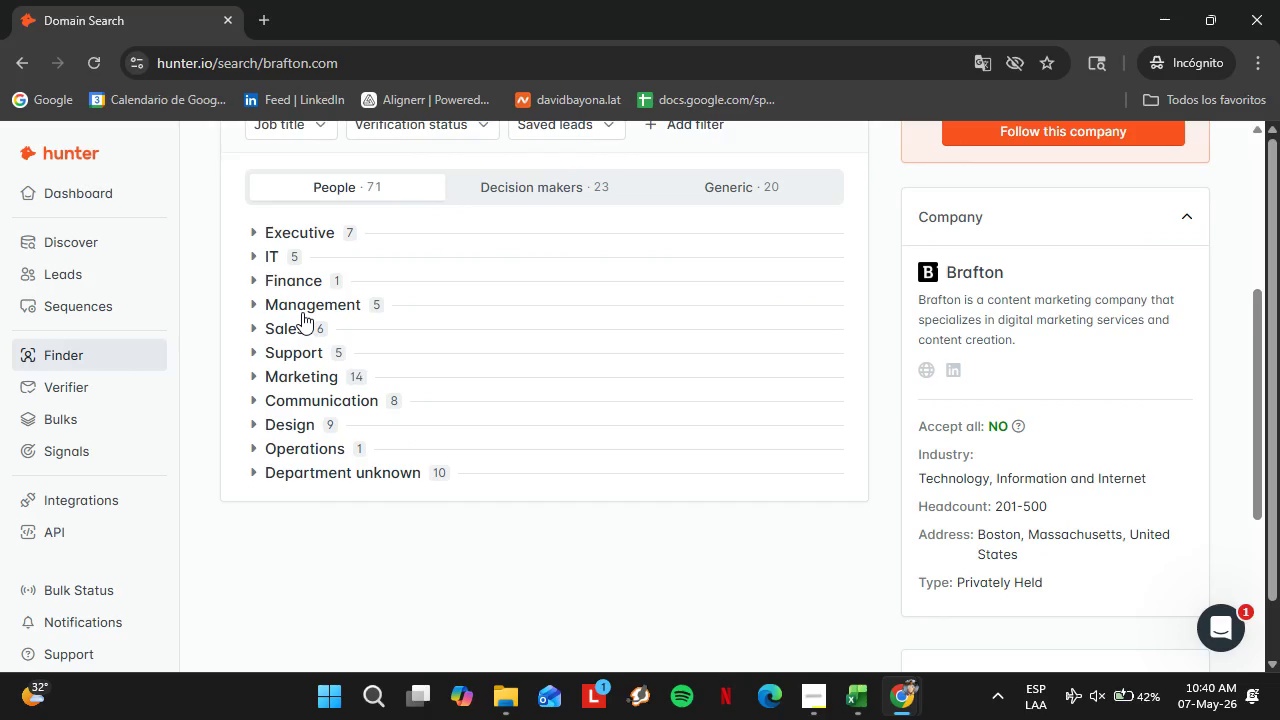 
left_click([302, 312])
 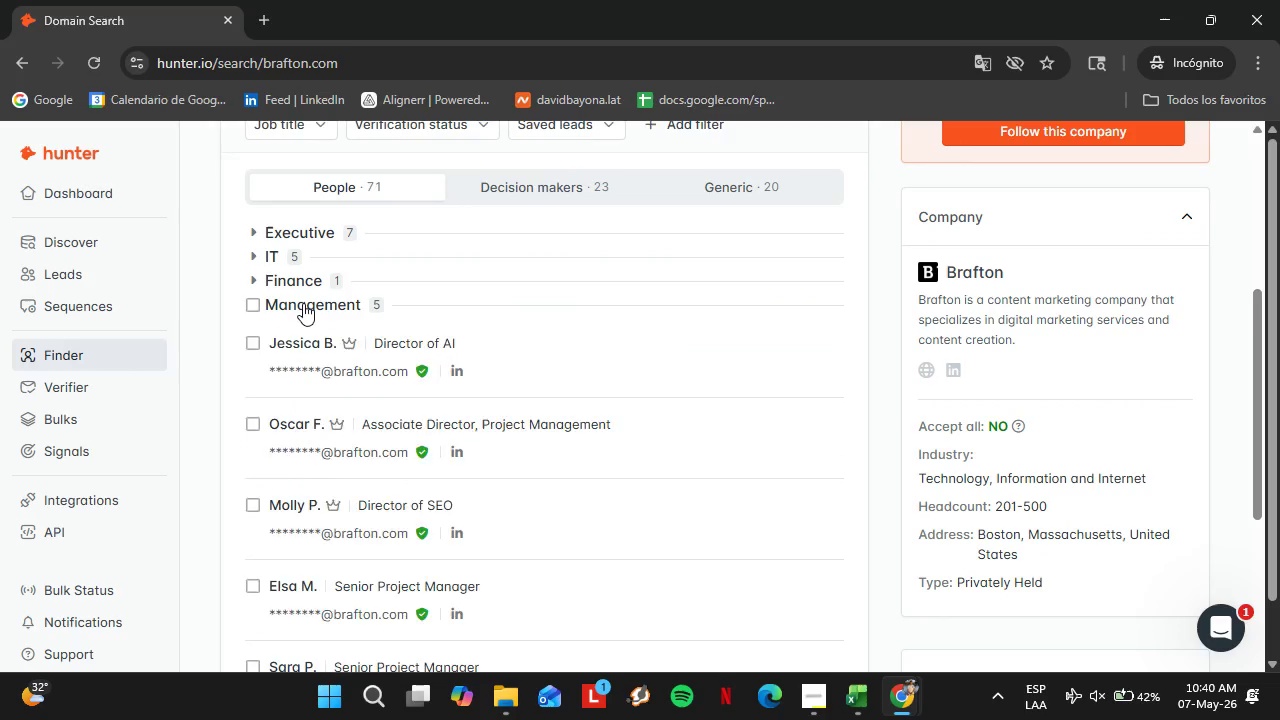 
left_click_drag(start_coordinate=[302, 298], to_coordinate=[303, 303])
 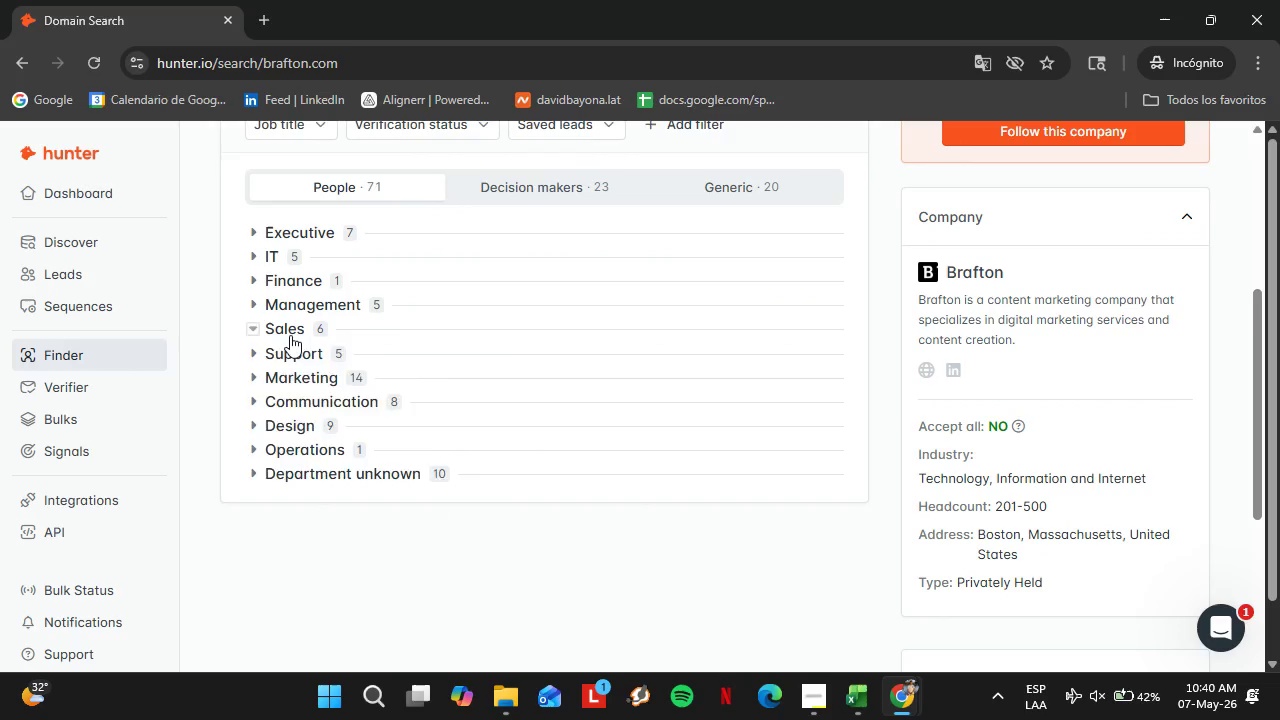 
double_click([290, 335])
 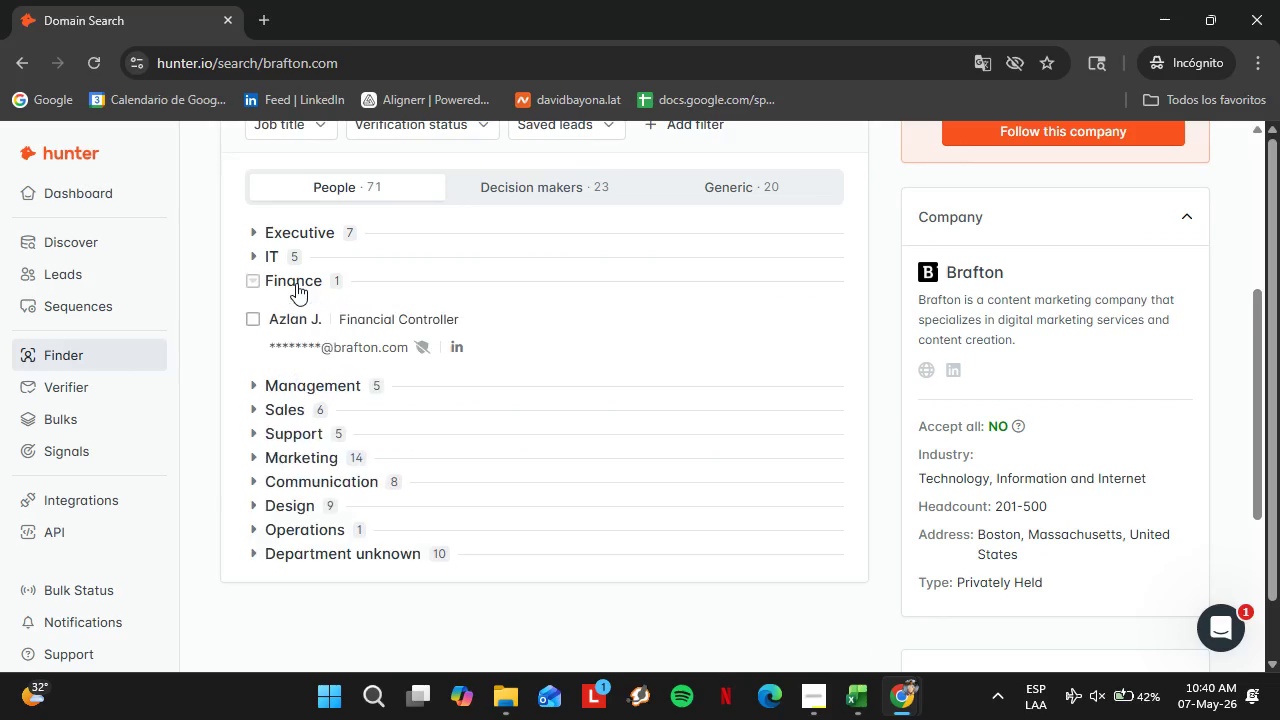 
double_click([296, 283])
 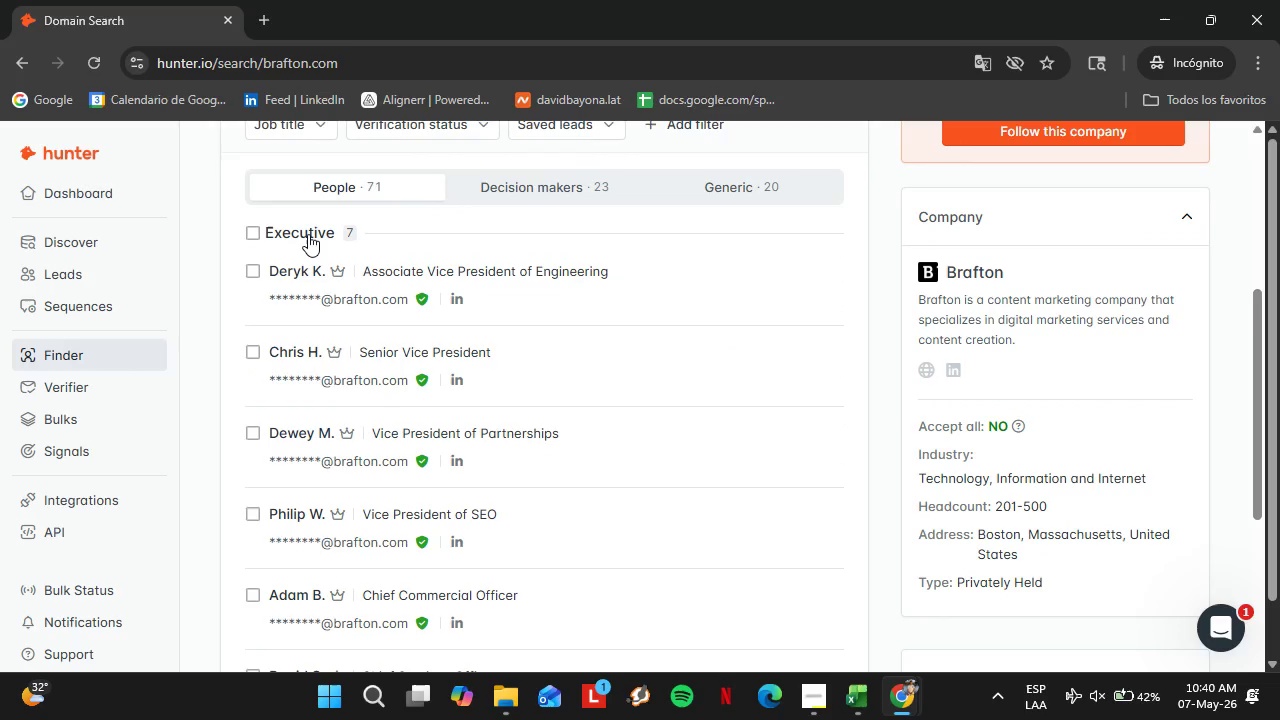 
double_click([308, 234])
 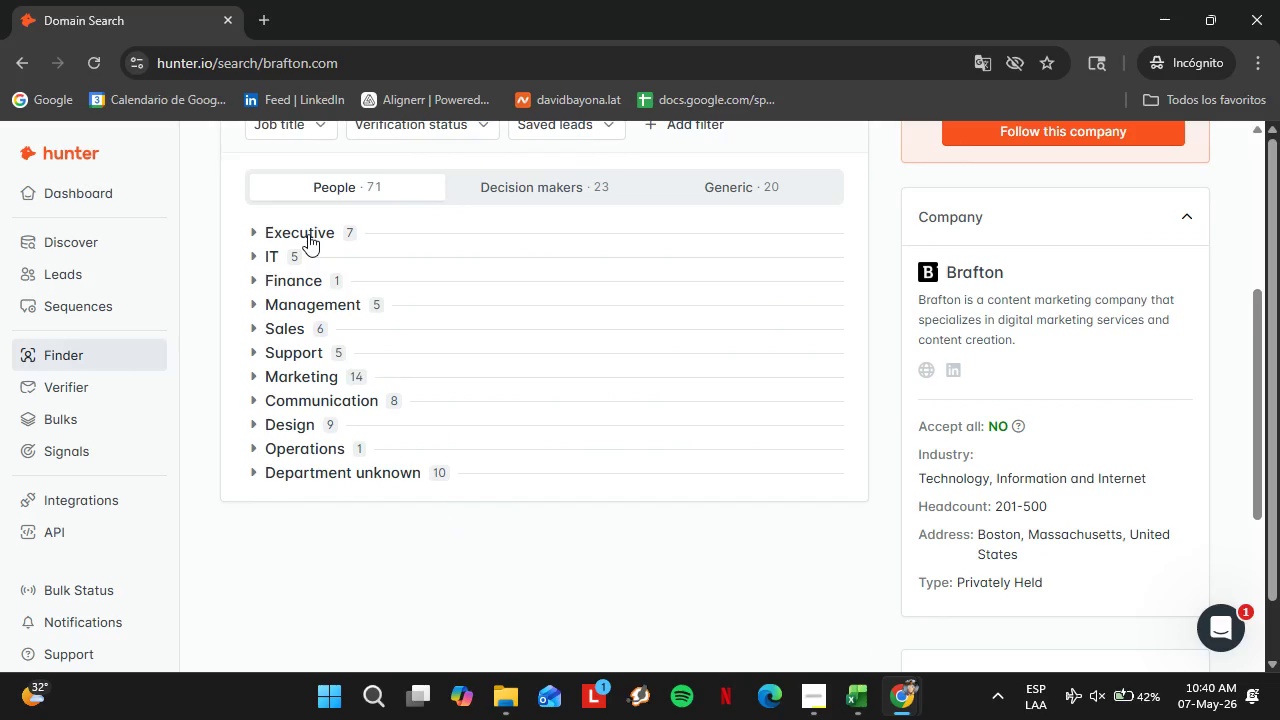 
left_click([308, 234])
 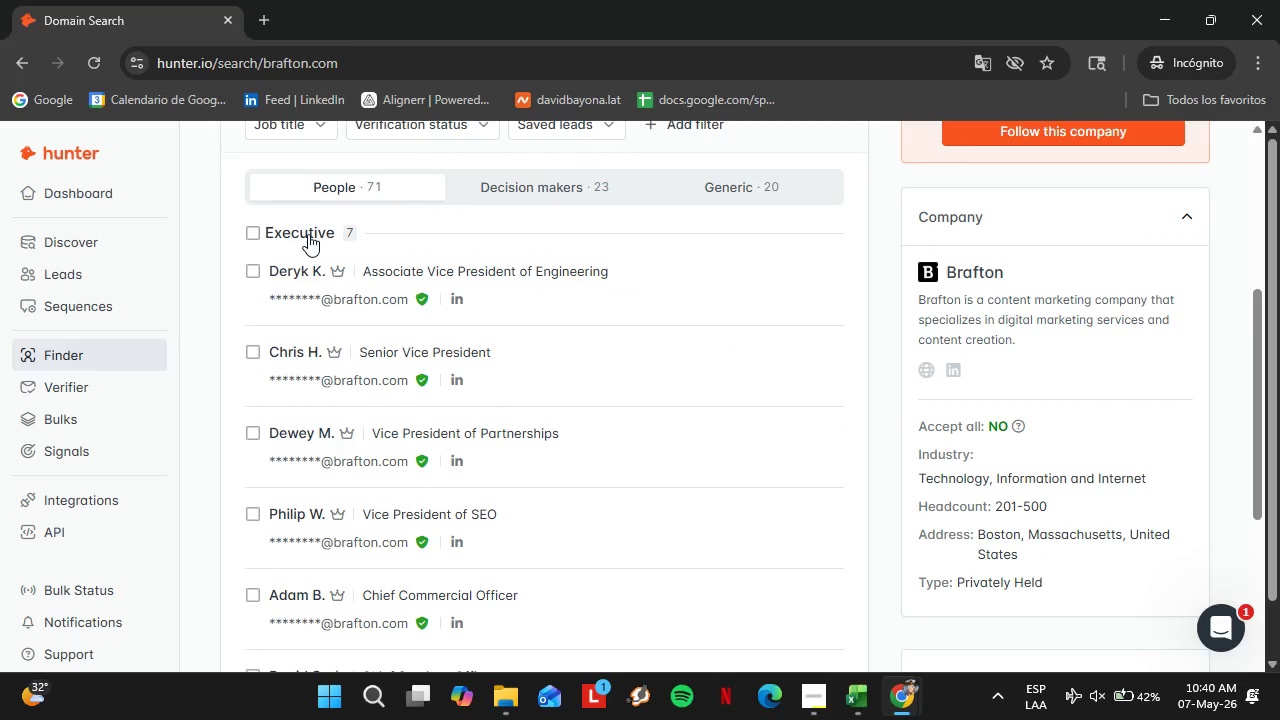 
left_click([308, 234])
 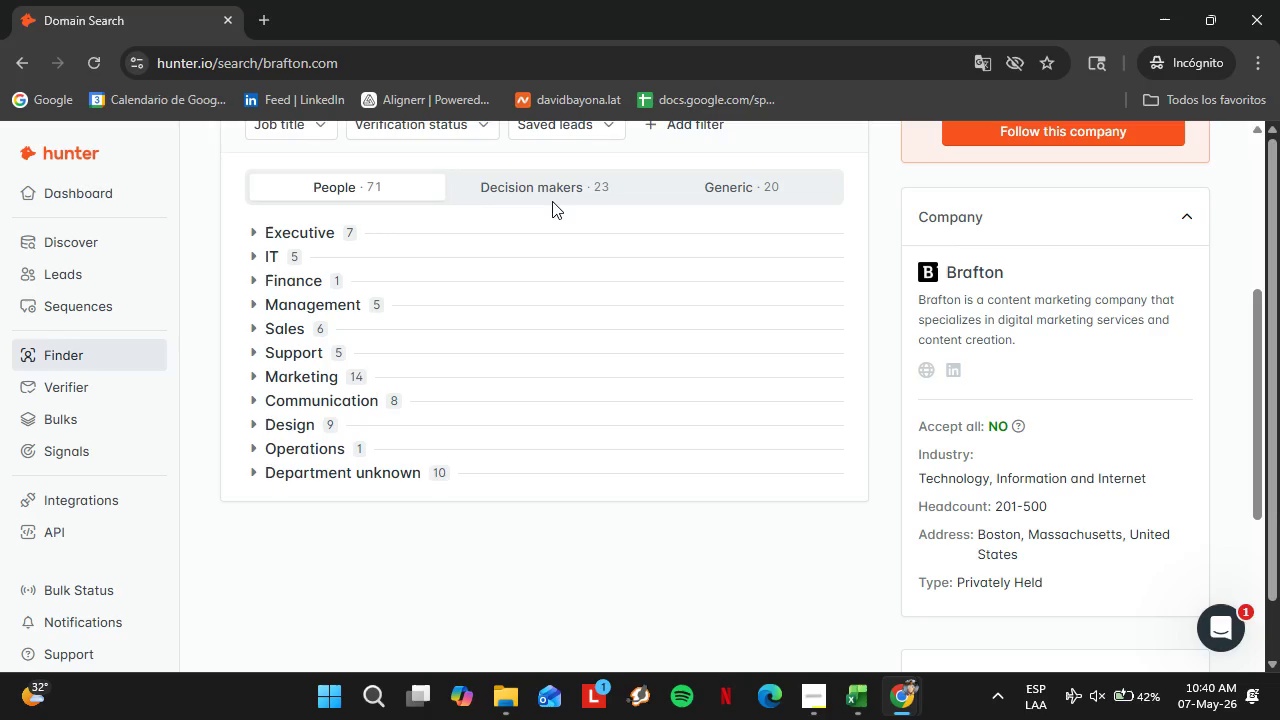 
left_click([546, 192])
 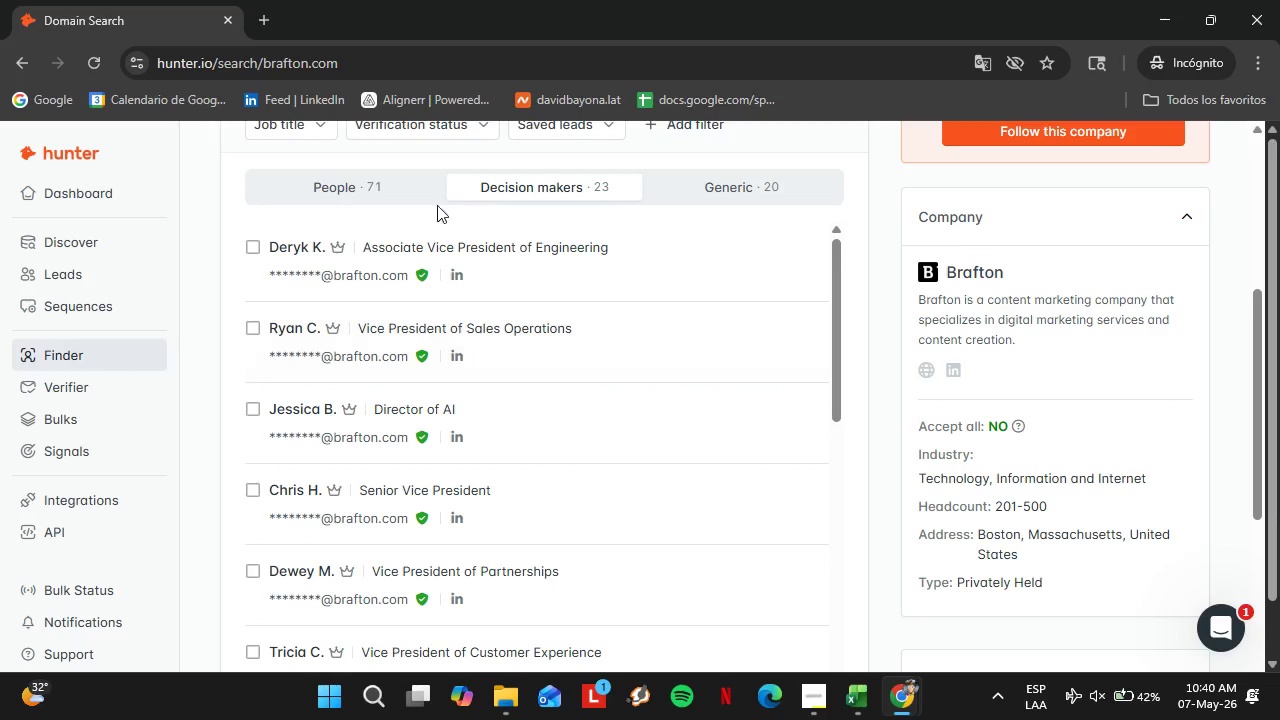 
left_click([378, 184])
 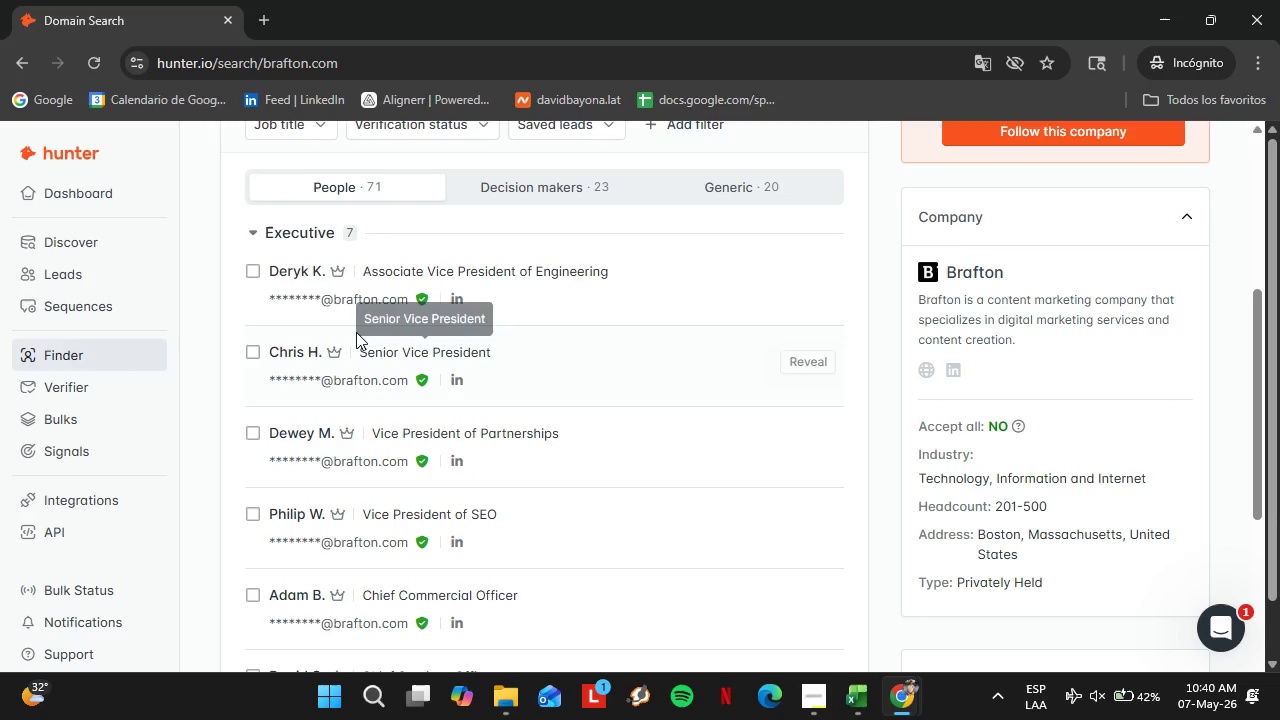 
left_click([304, 222])
 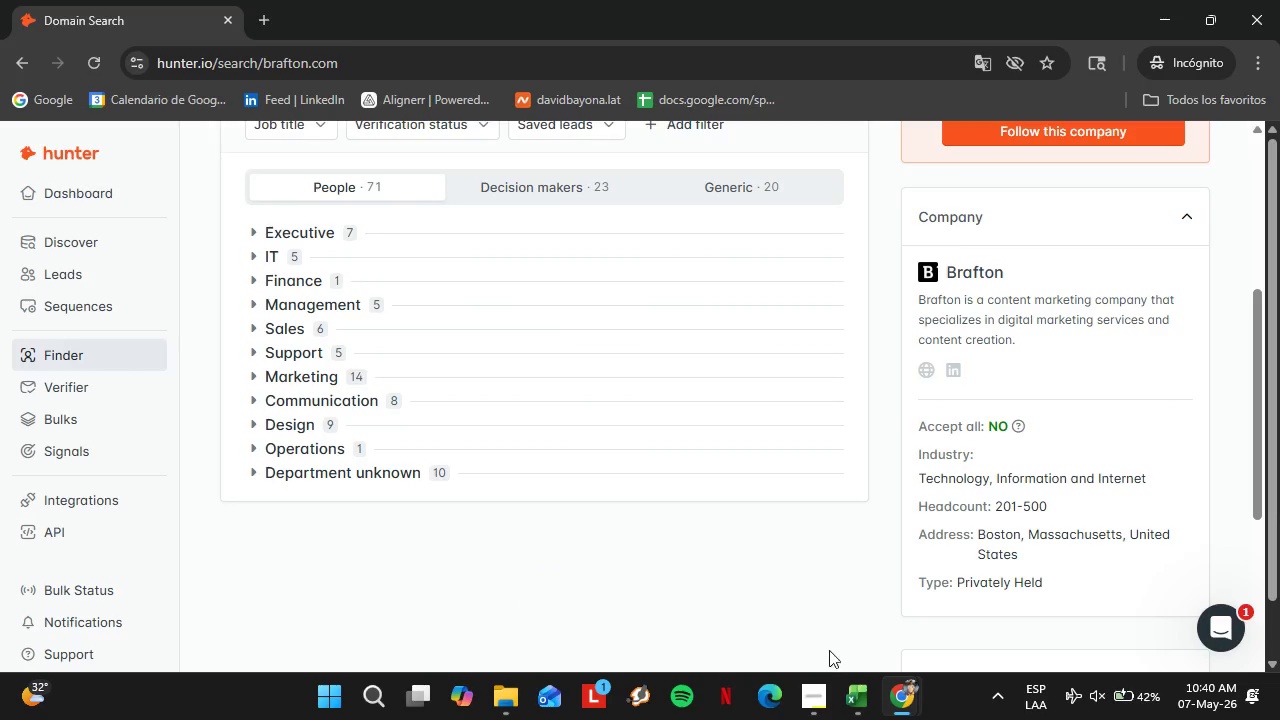 
mouse_move([808, 681])
 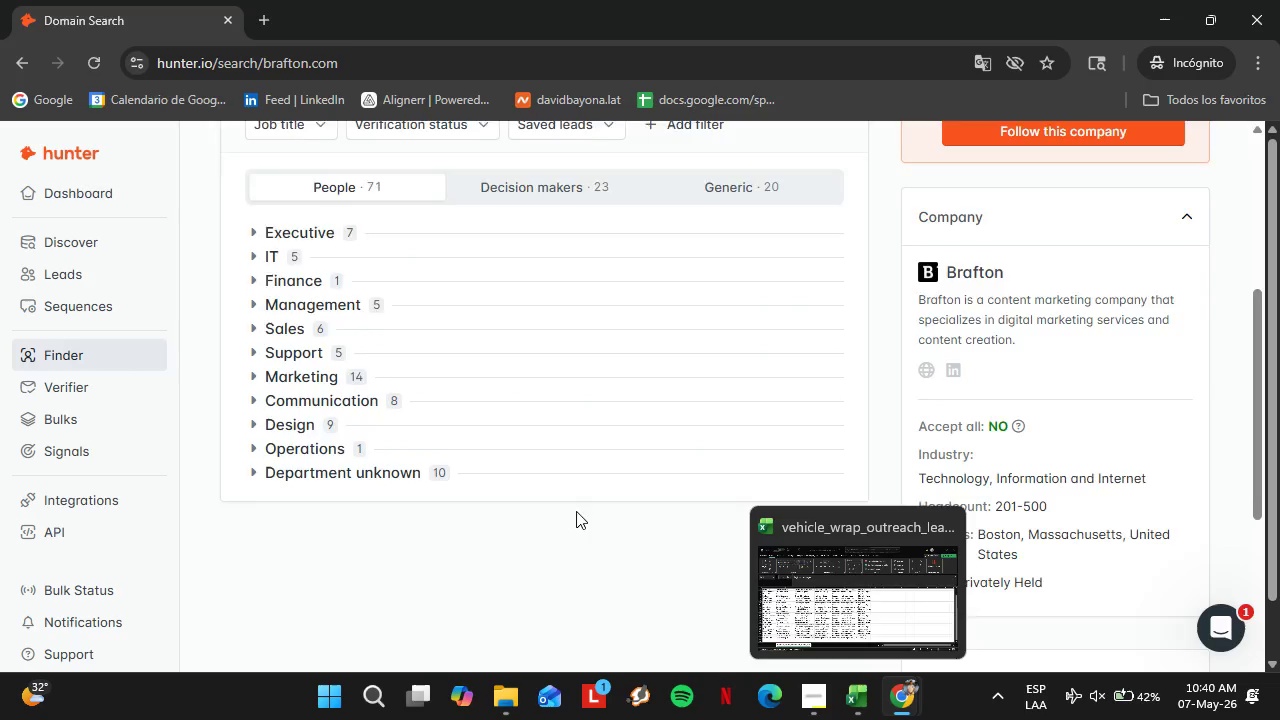 
scroll: coordinate [578, 506], scroll_direction: up, amount: 3.0
 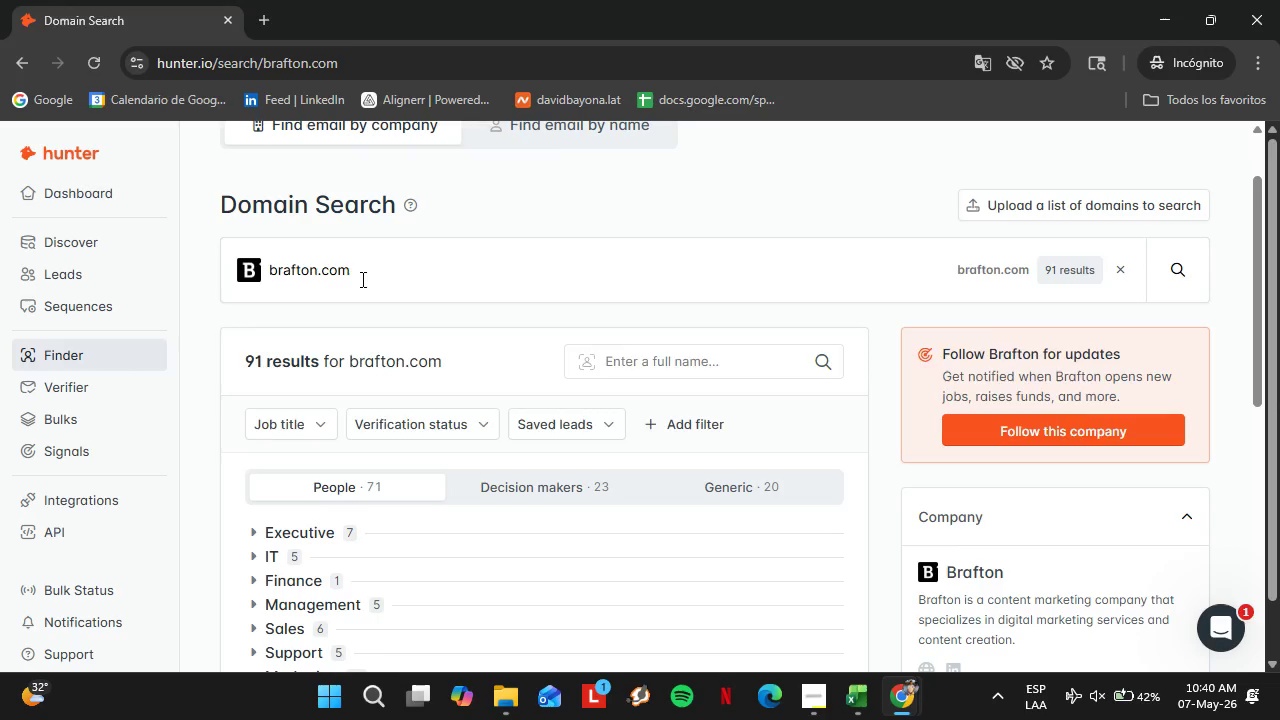 
double_click([362, 276])
 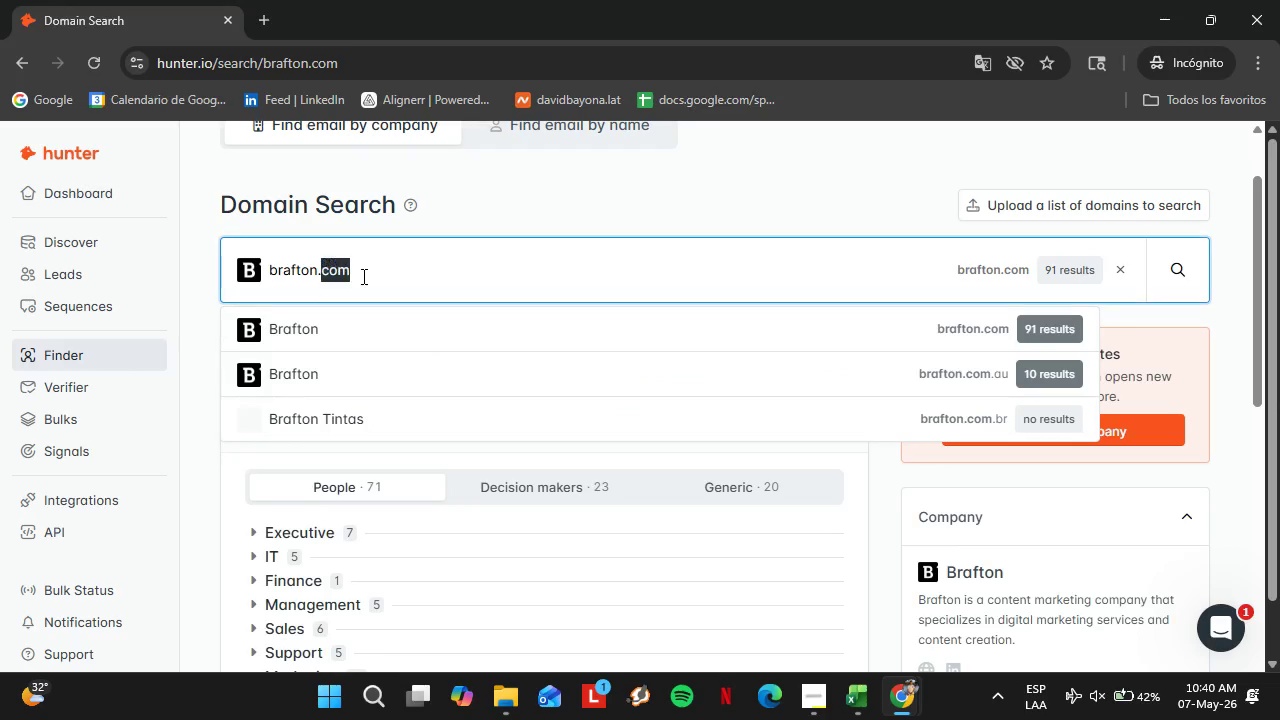 
triple_click([362, 276])
 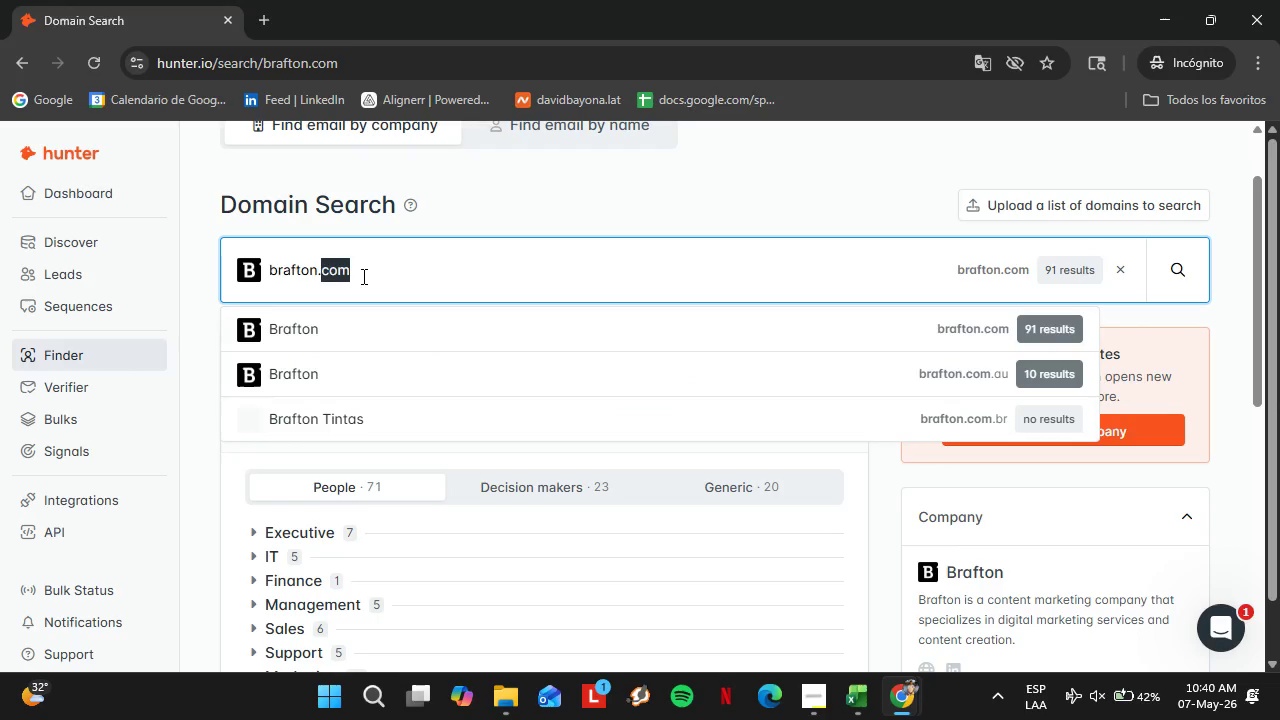 
triple_click([362, 276])
 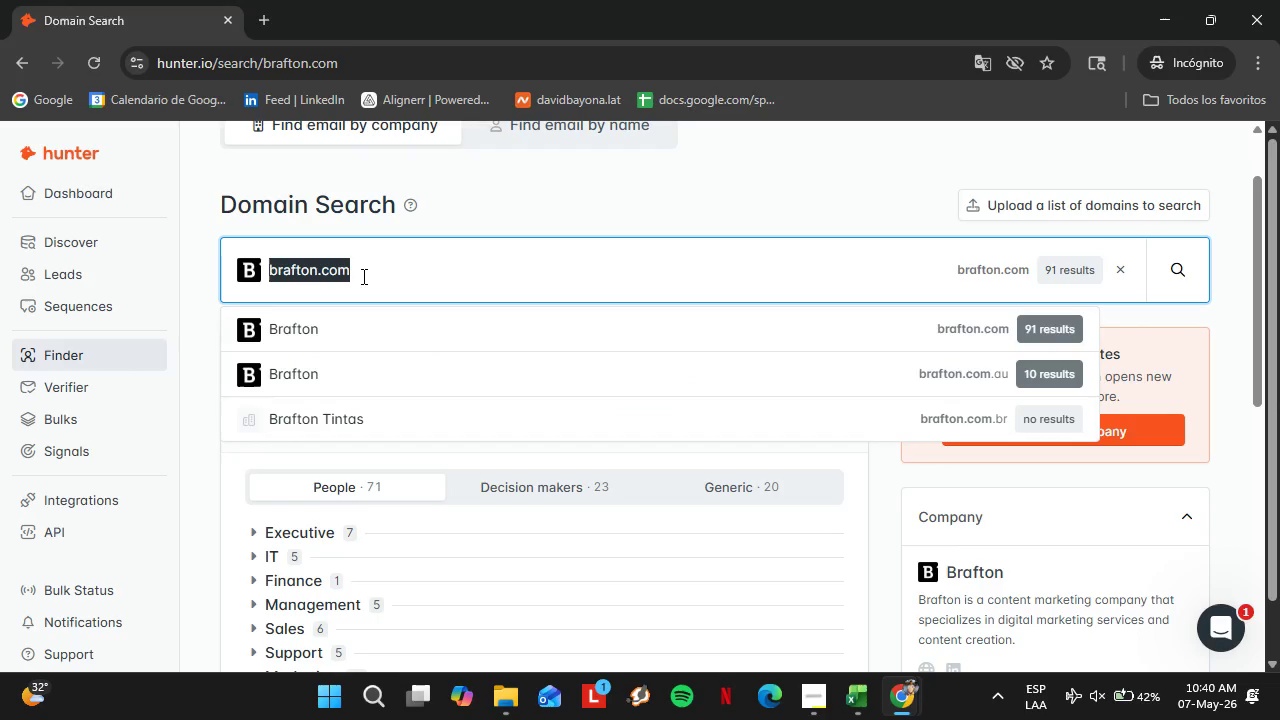 
type(single)
 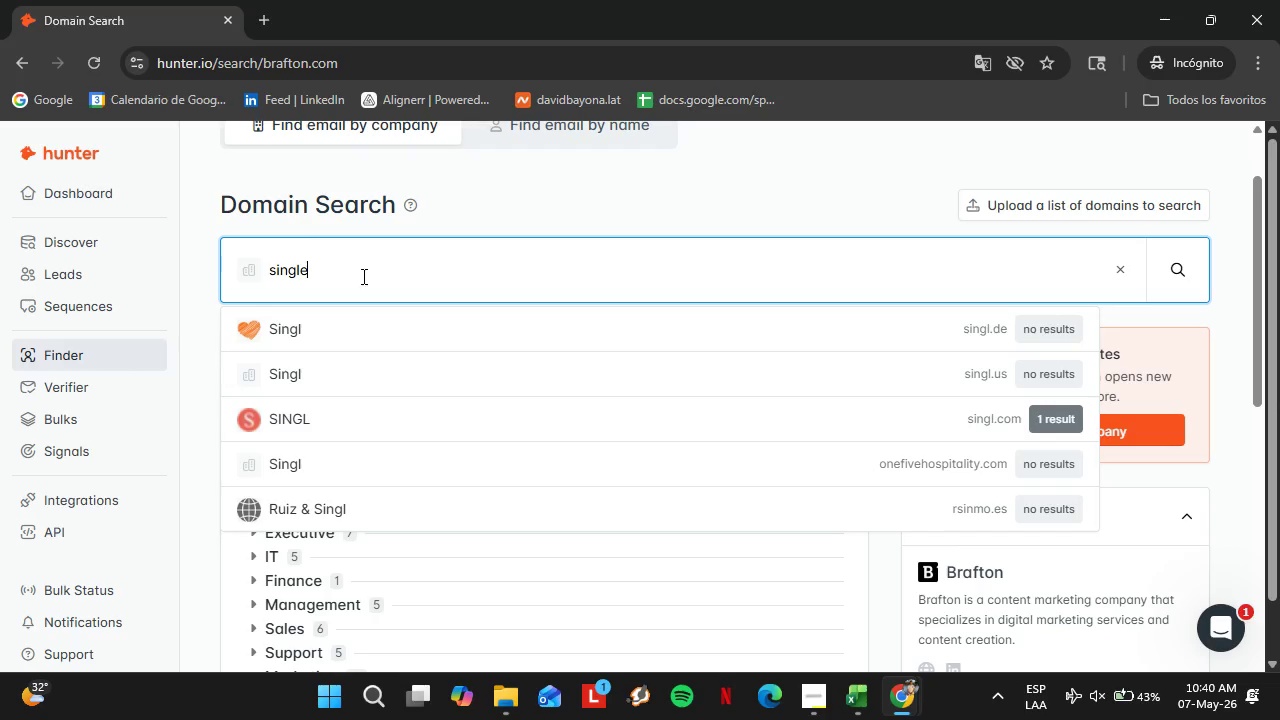 
wait(23.11)
 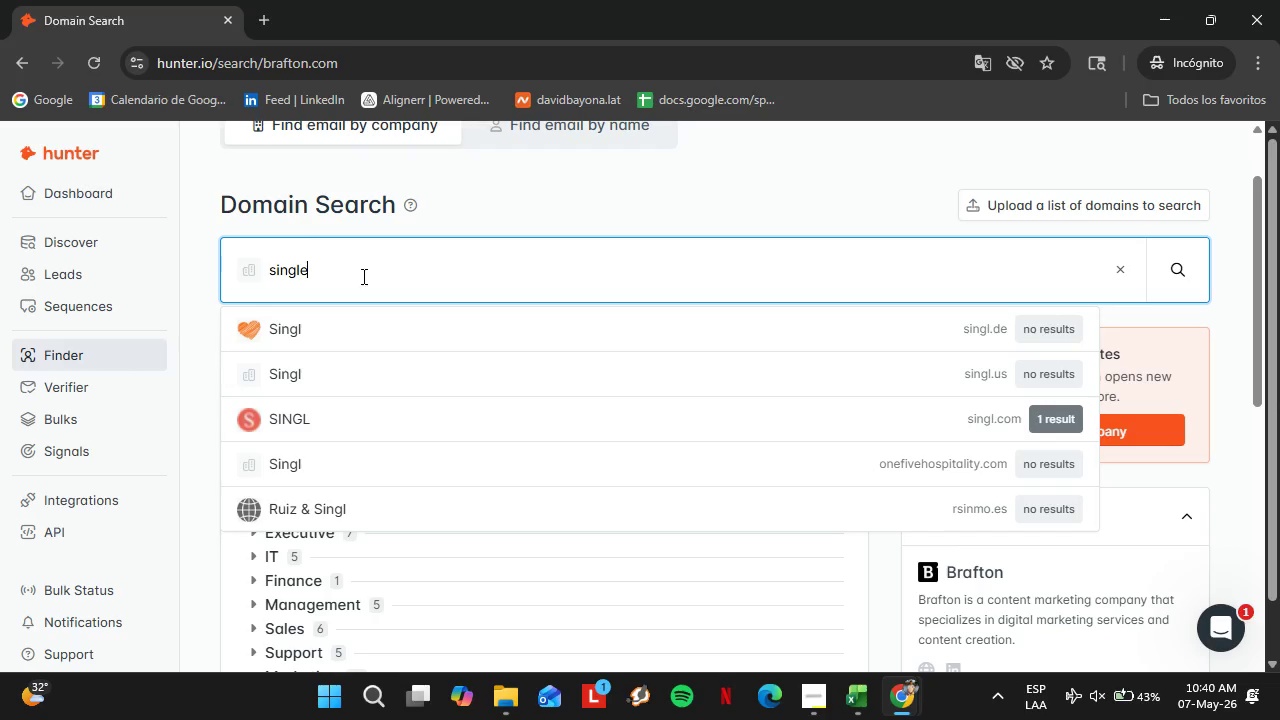 
left_click_drag(start_coordinate=[314, 272], to_coordinate=[254, 277])
 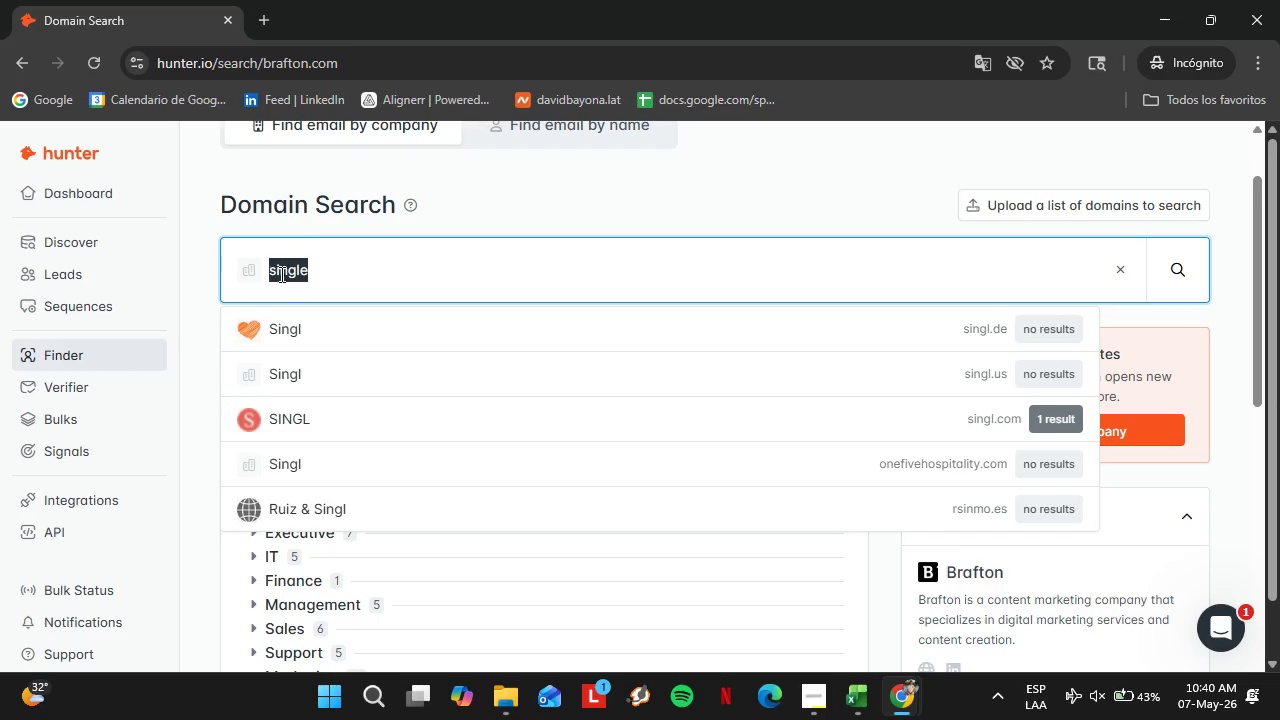 
wait(6.31)
 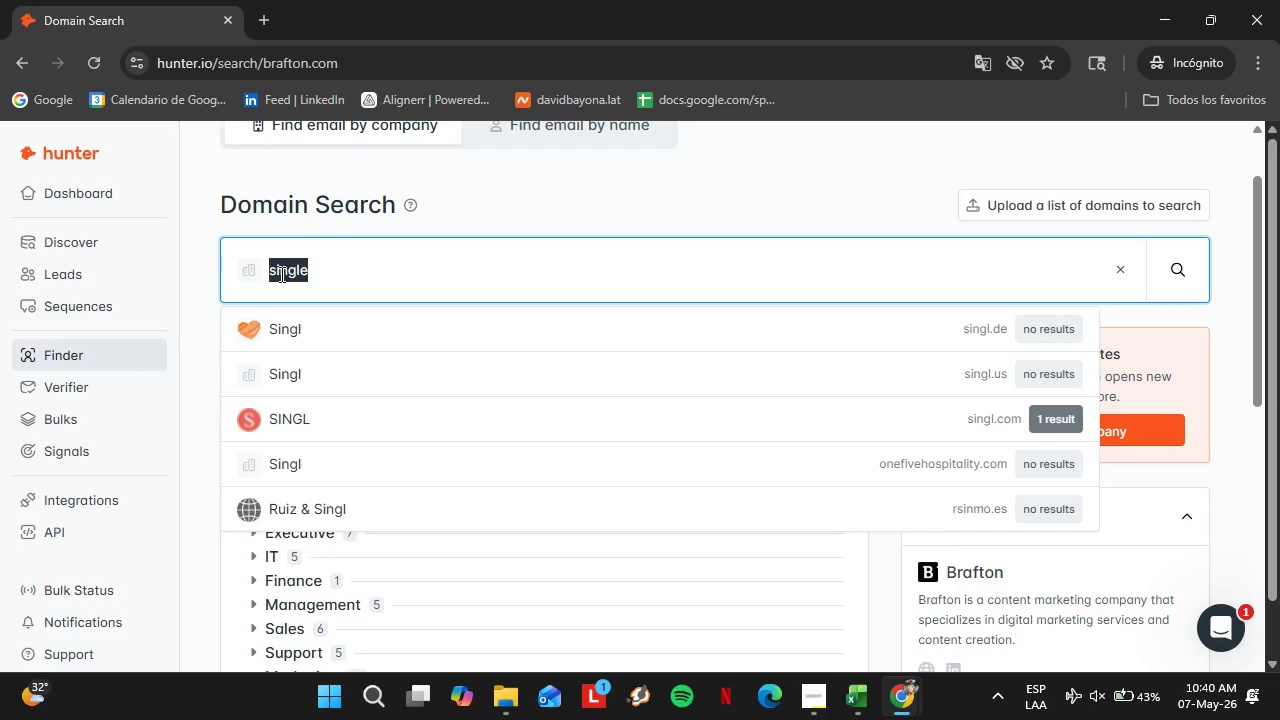 
double_click([427, 274])
 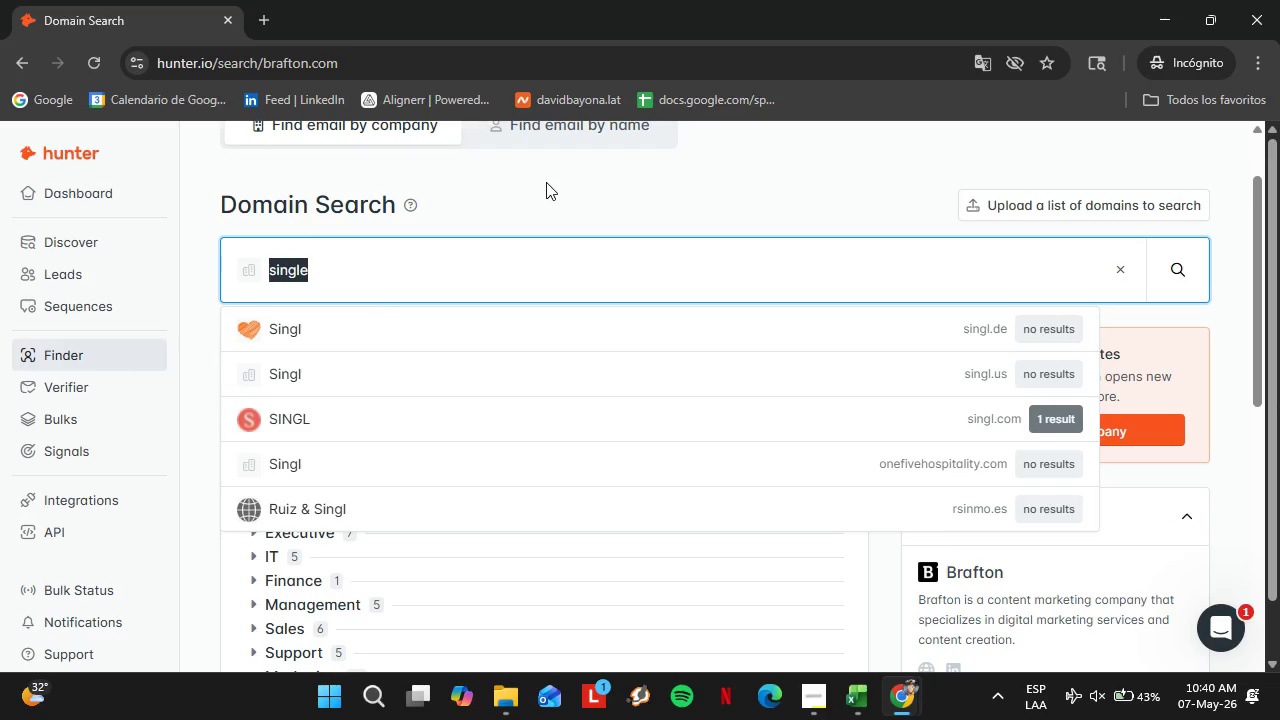 
left_click([549, 197])
 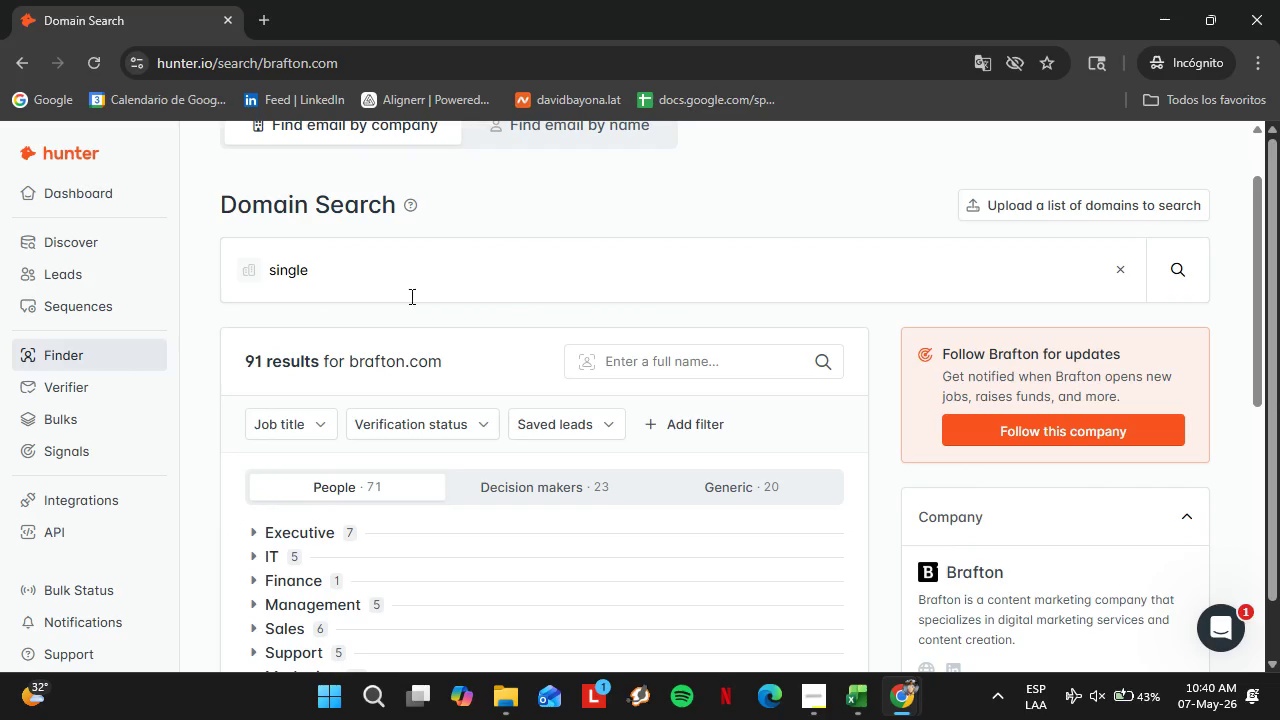 
scroll: coordinate [329, 366], scroll_direction: down, amount: 1.0
 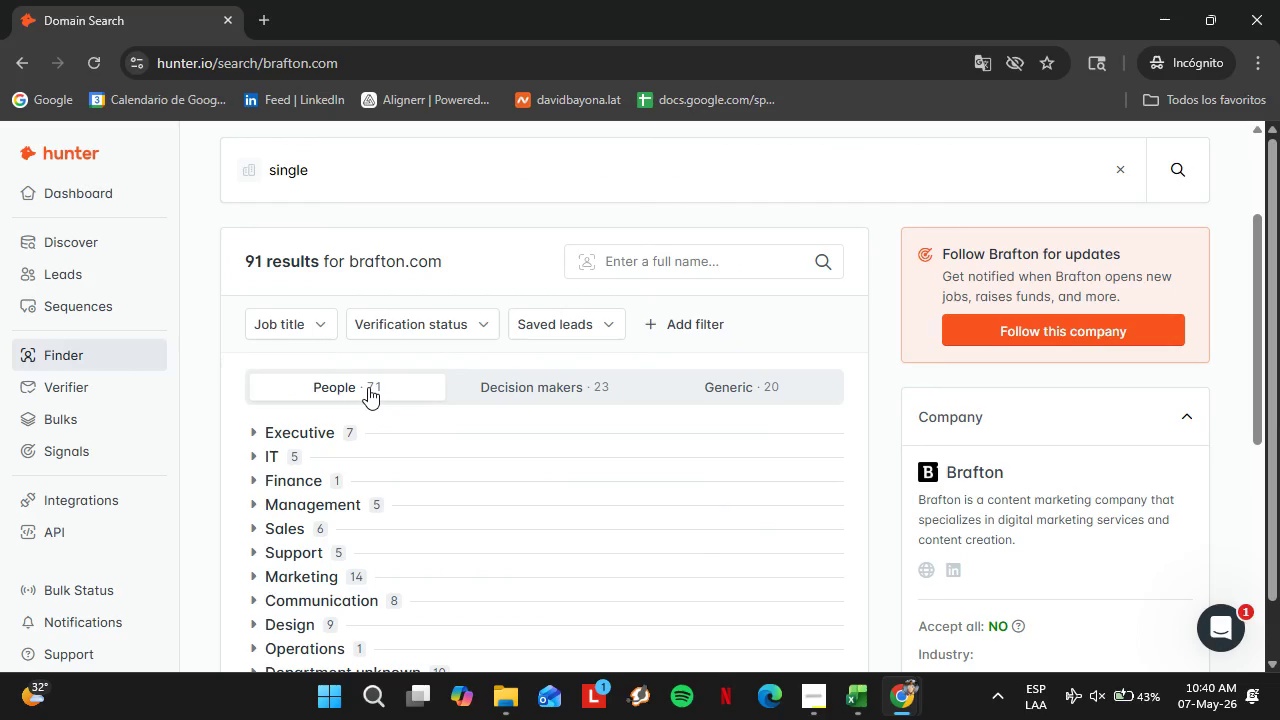 
wait(7.67)
 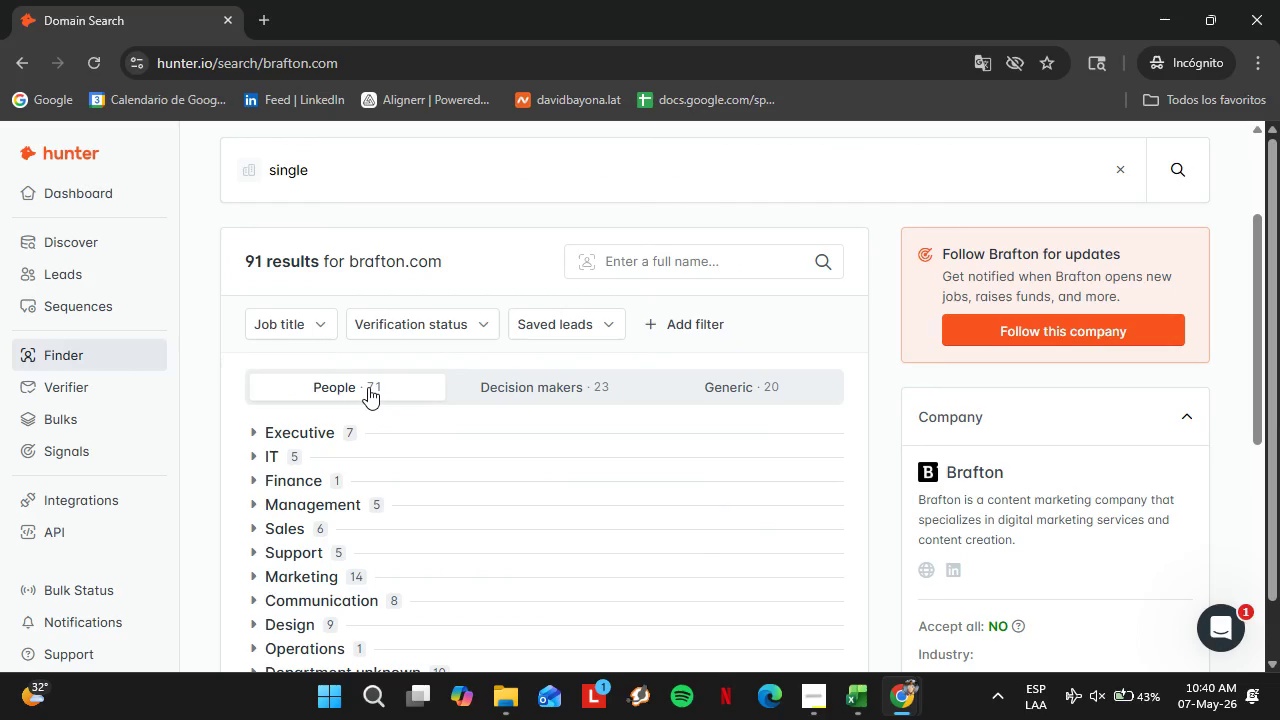 
scroll: coordinate [258, 375], scroll_direction: up, amount: 5.0
 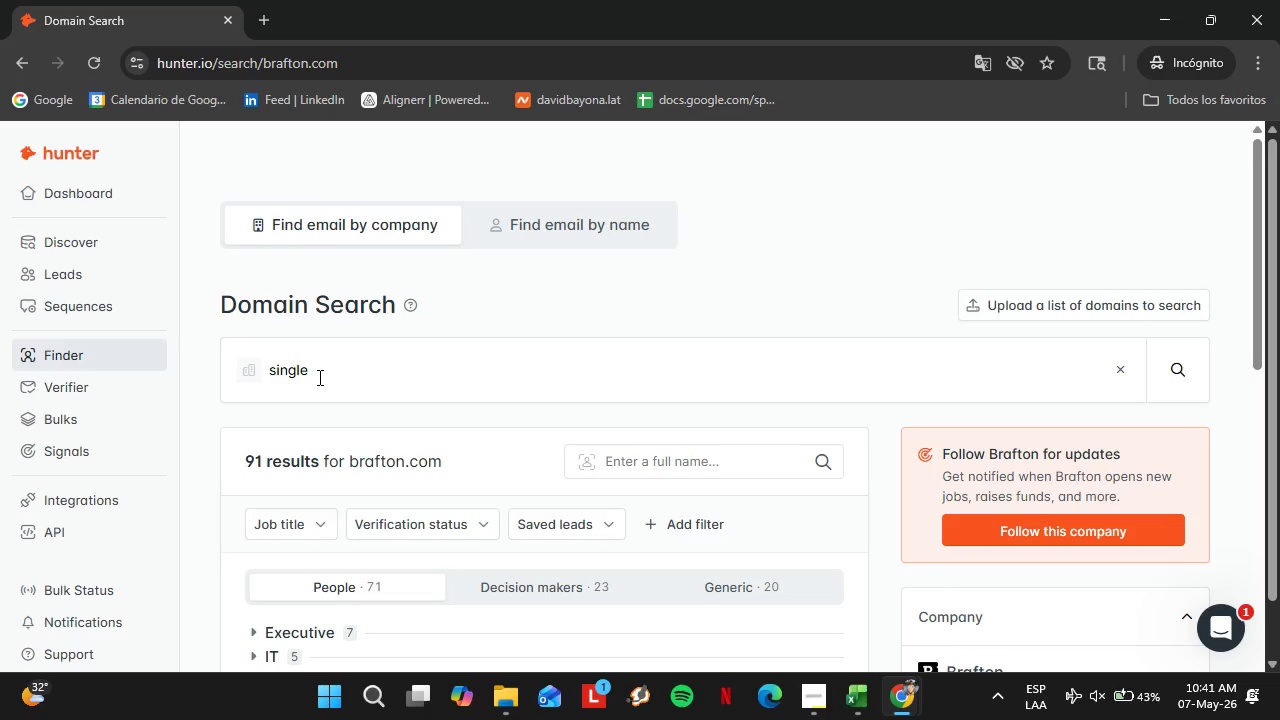 
double_click([293, 371])
 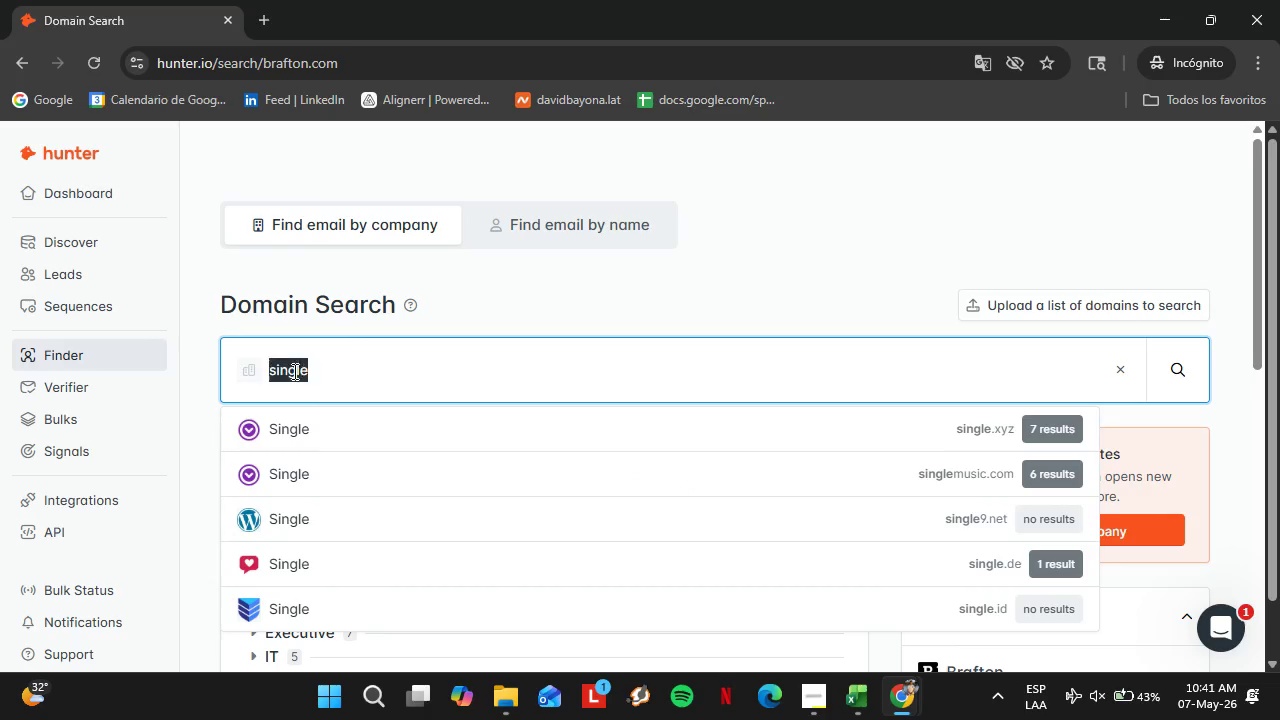 
triple_click([293, 371])
 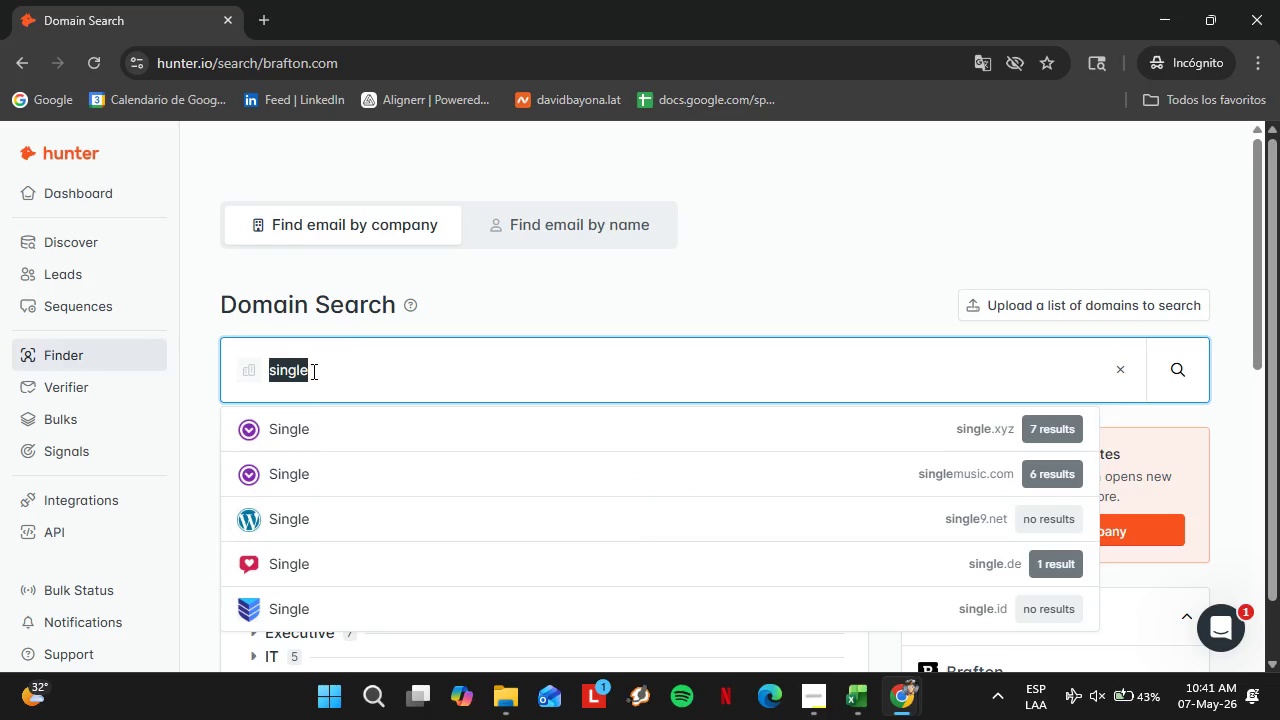 
type(power)
 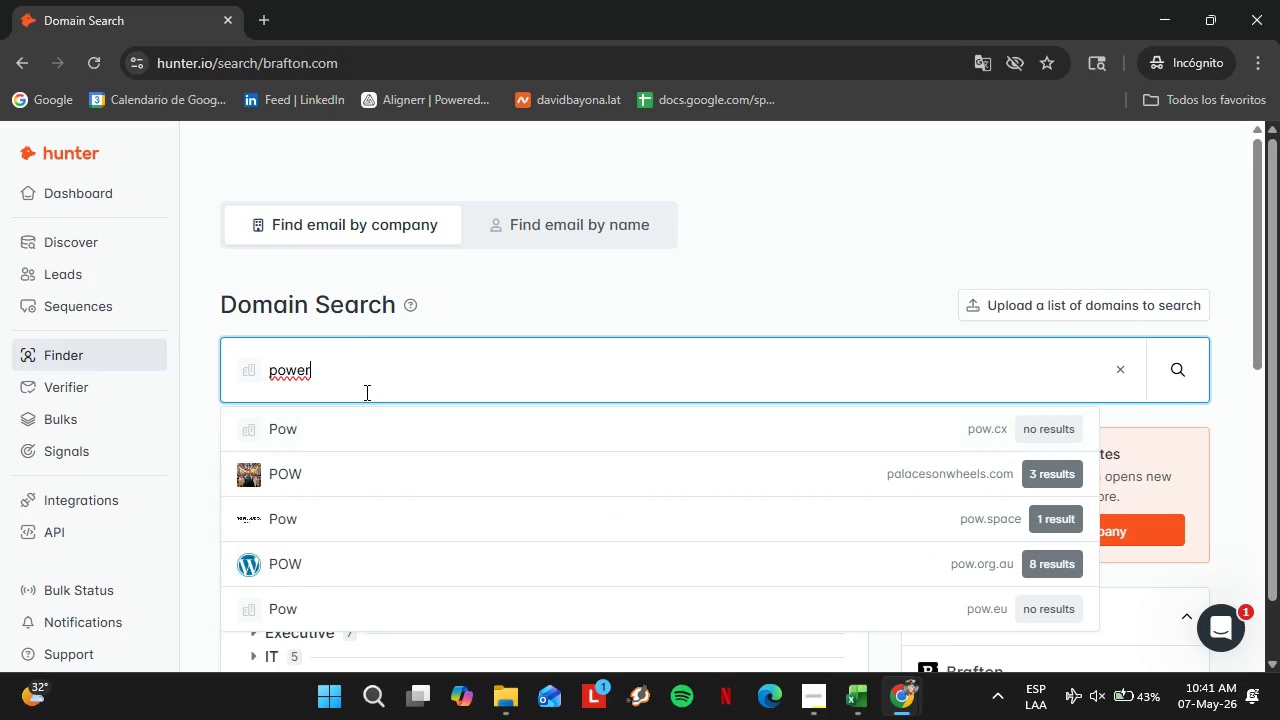 
type(digi)
 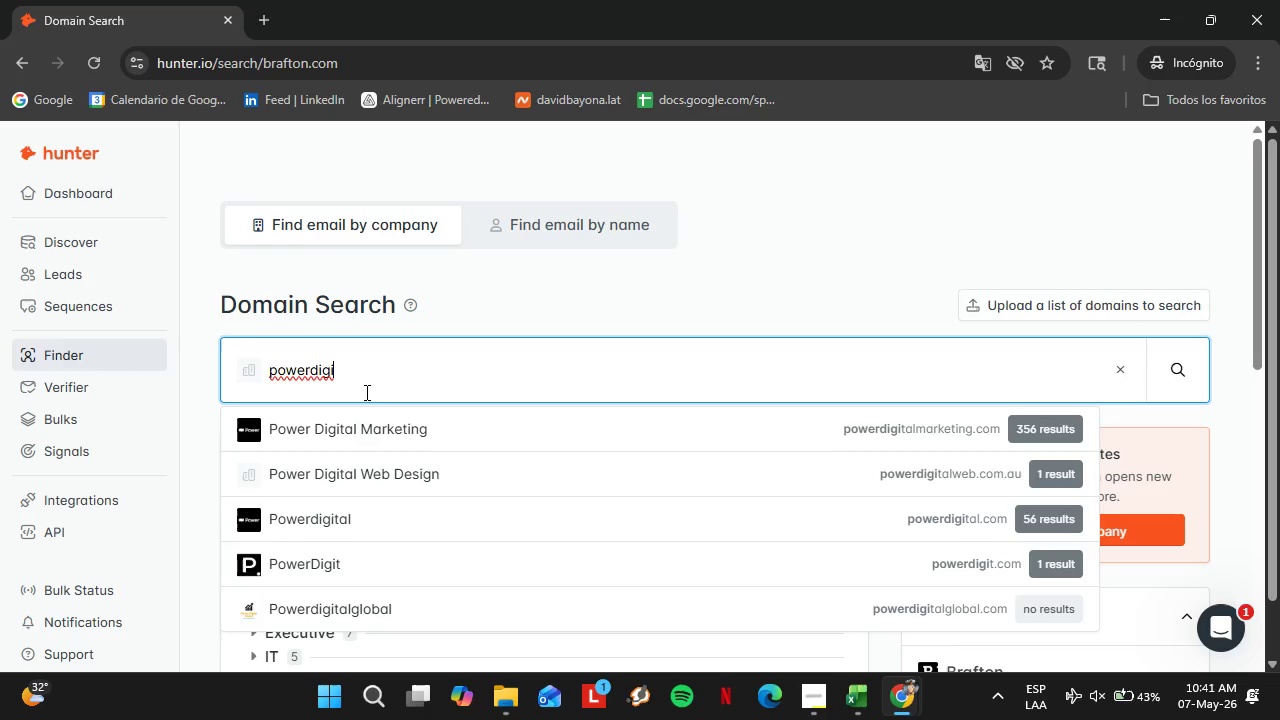 
wait(11.24)
 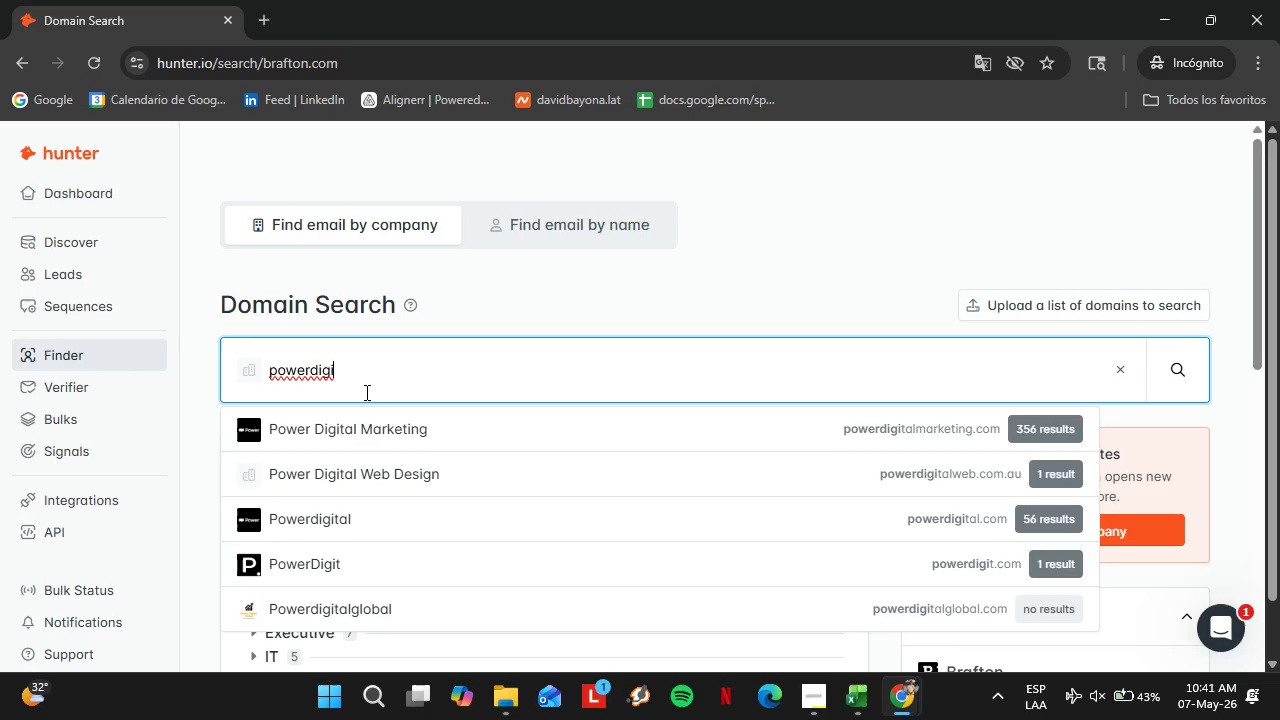 
left_click([391, 430])
 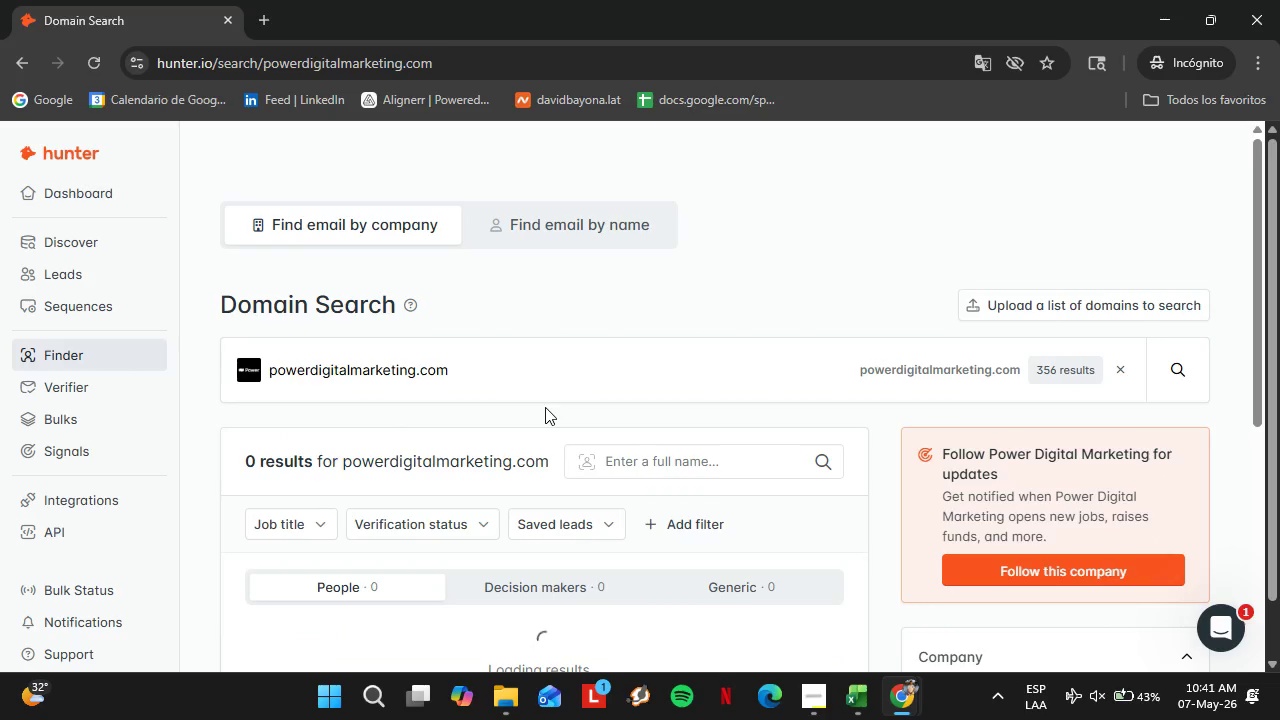 
scroll: coordinate [442, 428], scroll_direction: down, amount: 3.0
 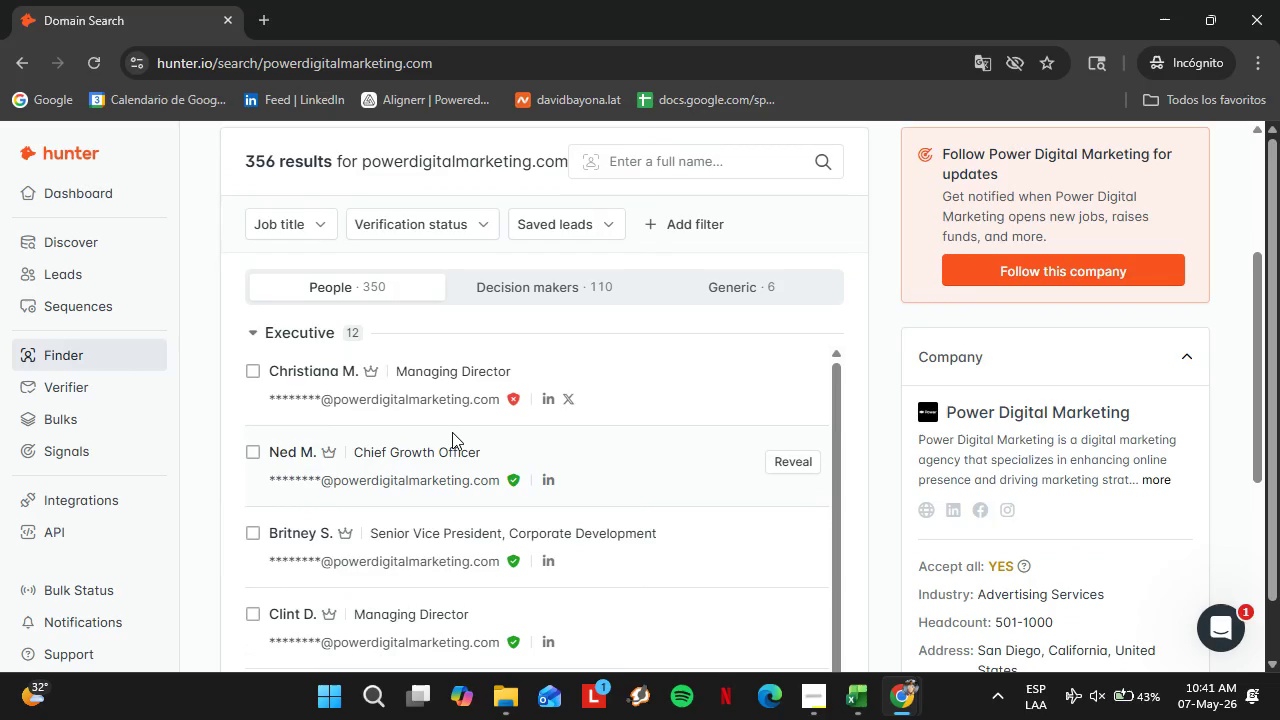 
scroll: coordinate [424, 443], scroll_direction: up, amount: 1.0
 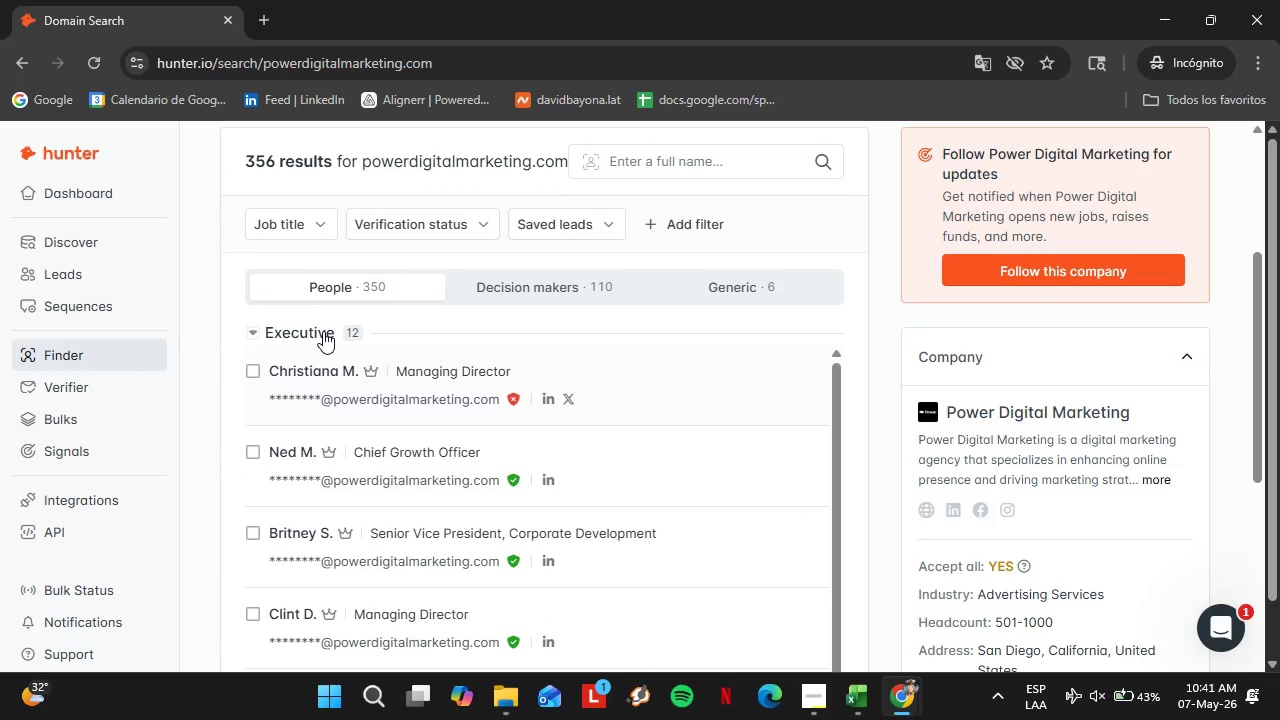 
left_click([323, 331])
 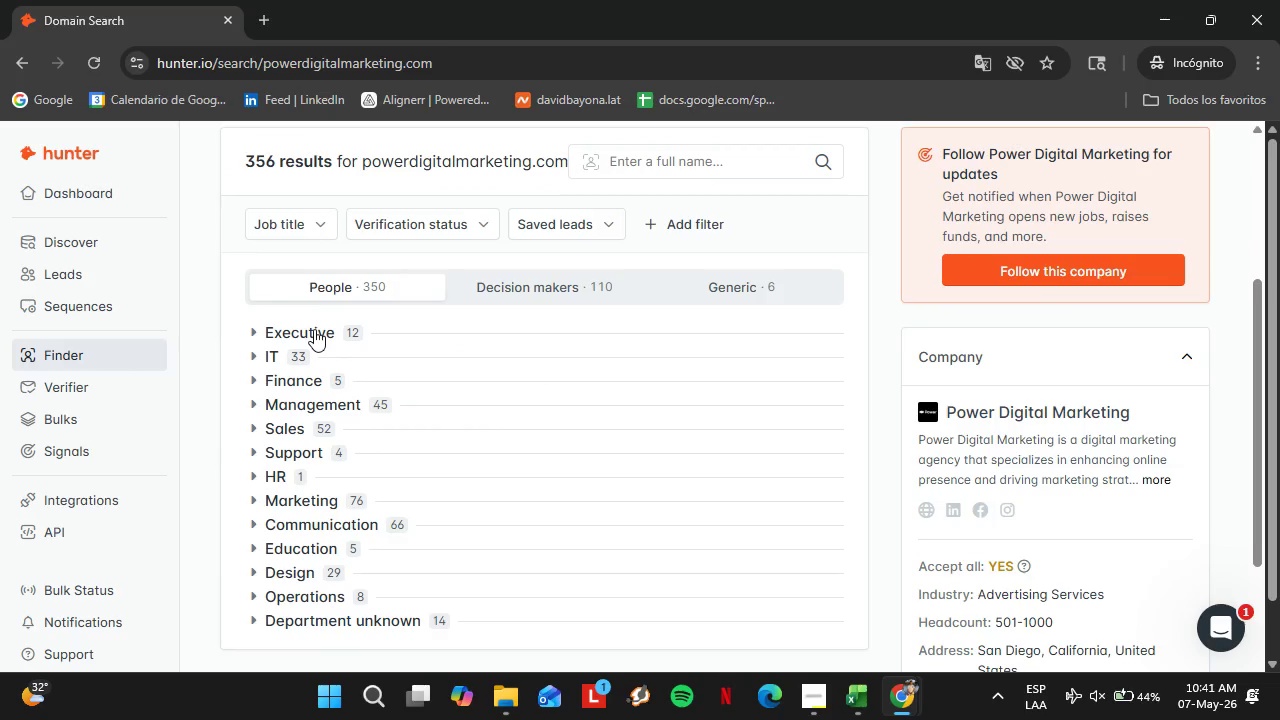 
left_click([313, 329])
 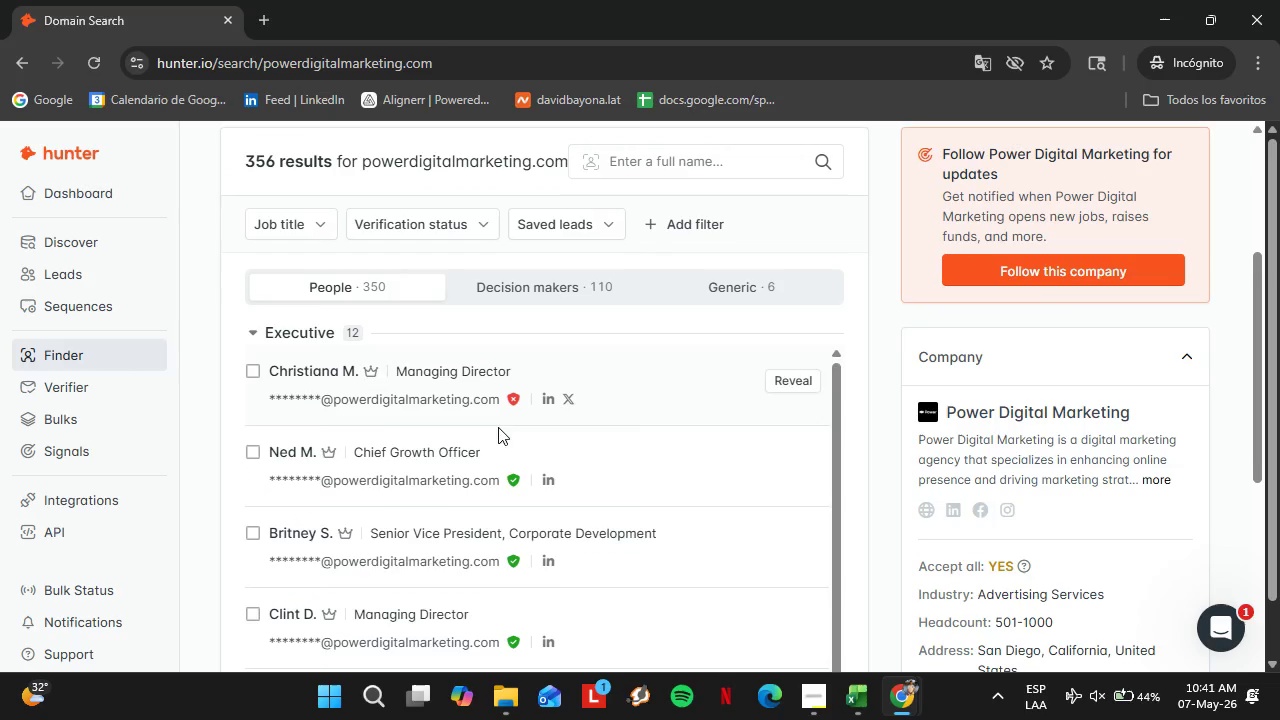 
scroll: coordinate [486, 441], scroll_direction: down, amount: 3.0
 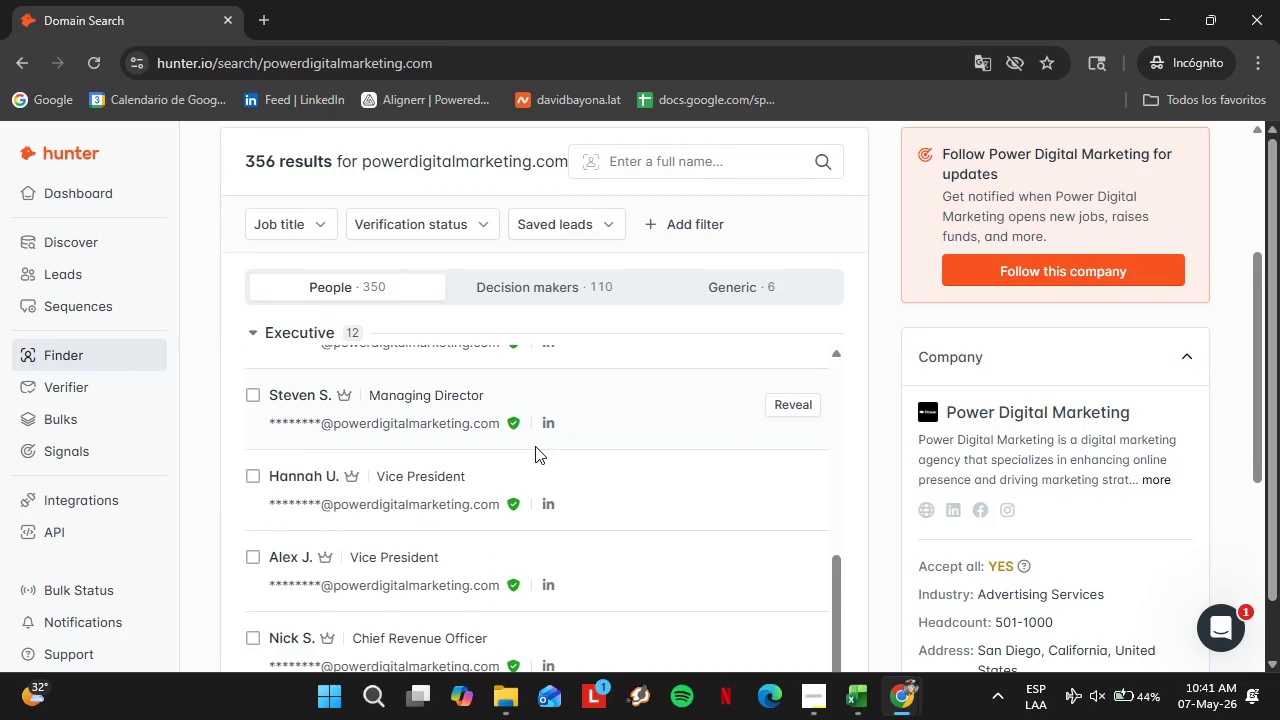 
wait(7.75)
 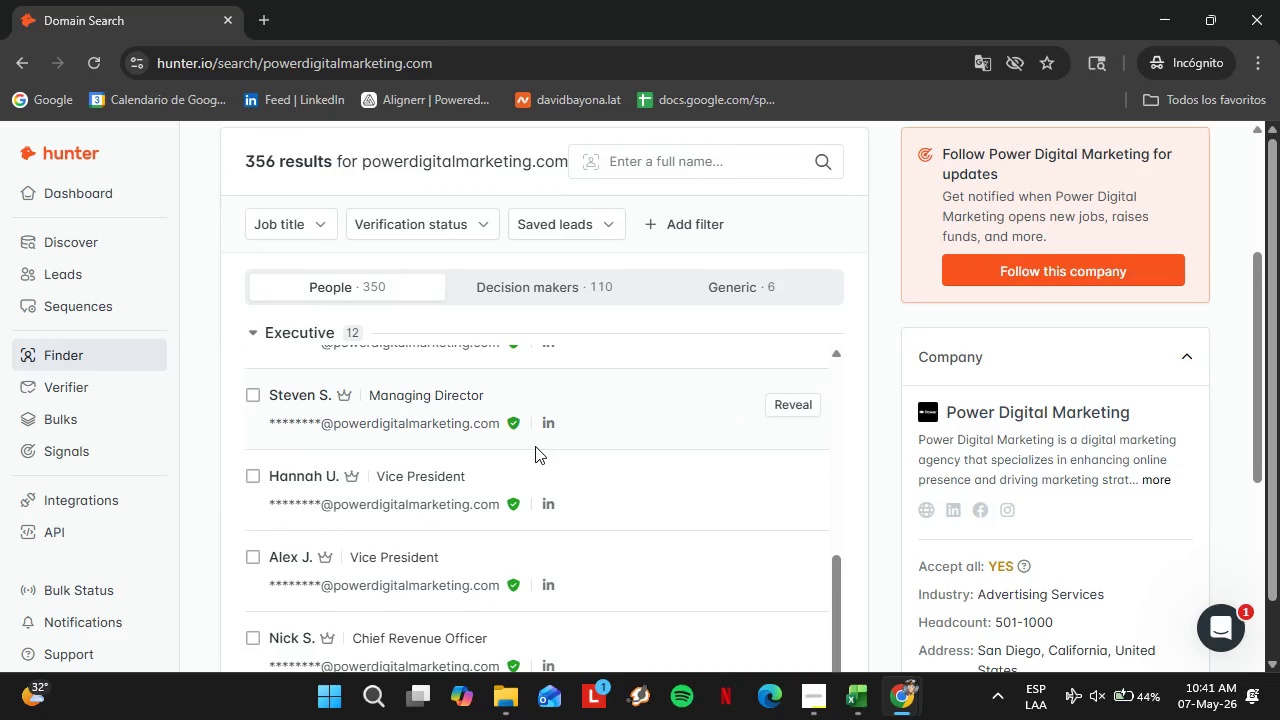 
left_click([297, 339])
 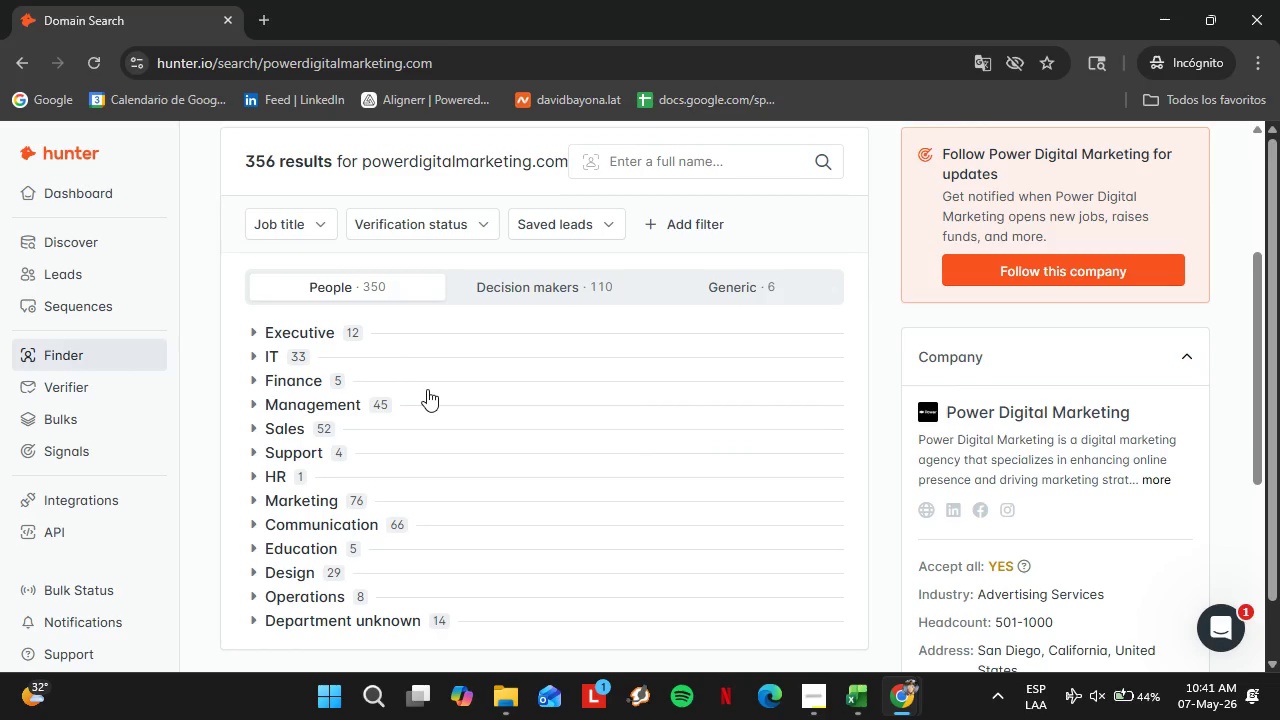 
scroll: coordinate [434, 405], scroll_direction: down, amount: 2.0
 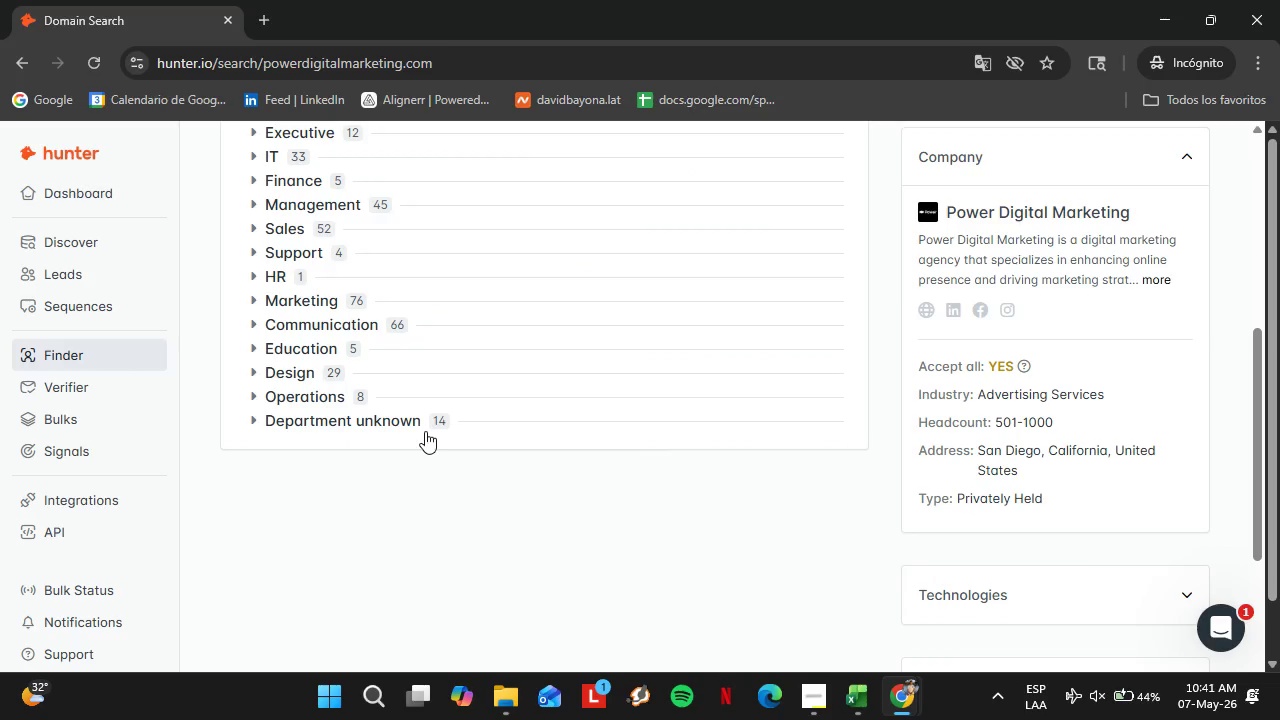 
scroll: coordinate [371, 428], scroll_direction: up, amount: 1.0
 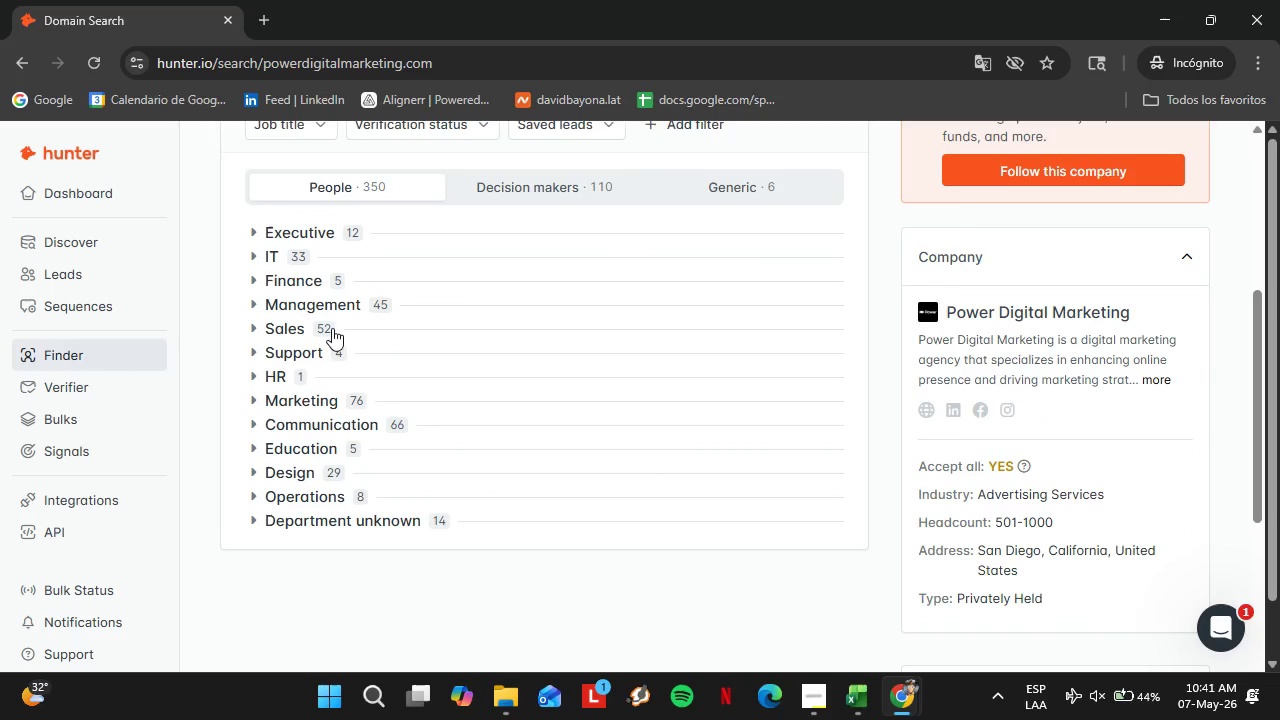 
double_click([309, 306])
 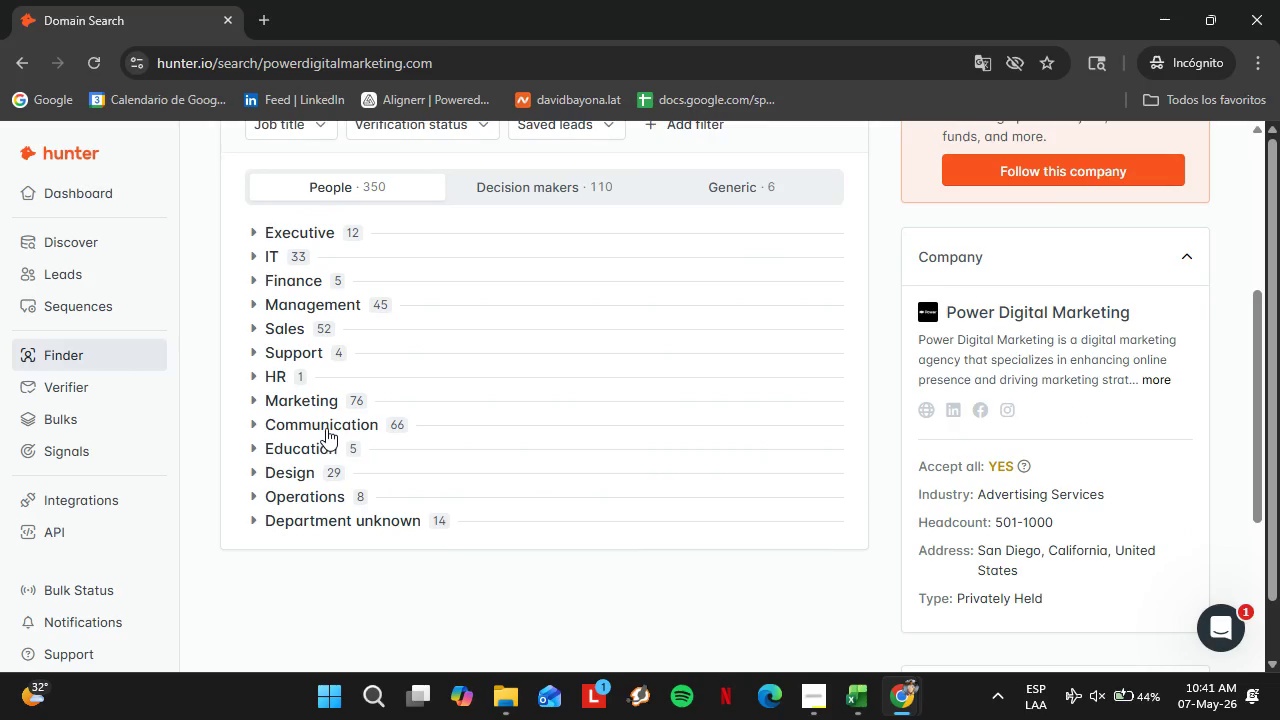 
scroll: coordinate [307, 378], scroll_direction: up, amount: 1.0
 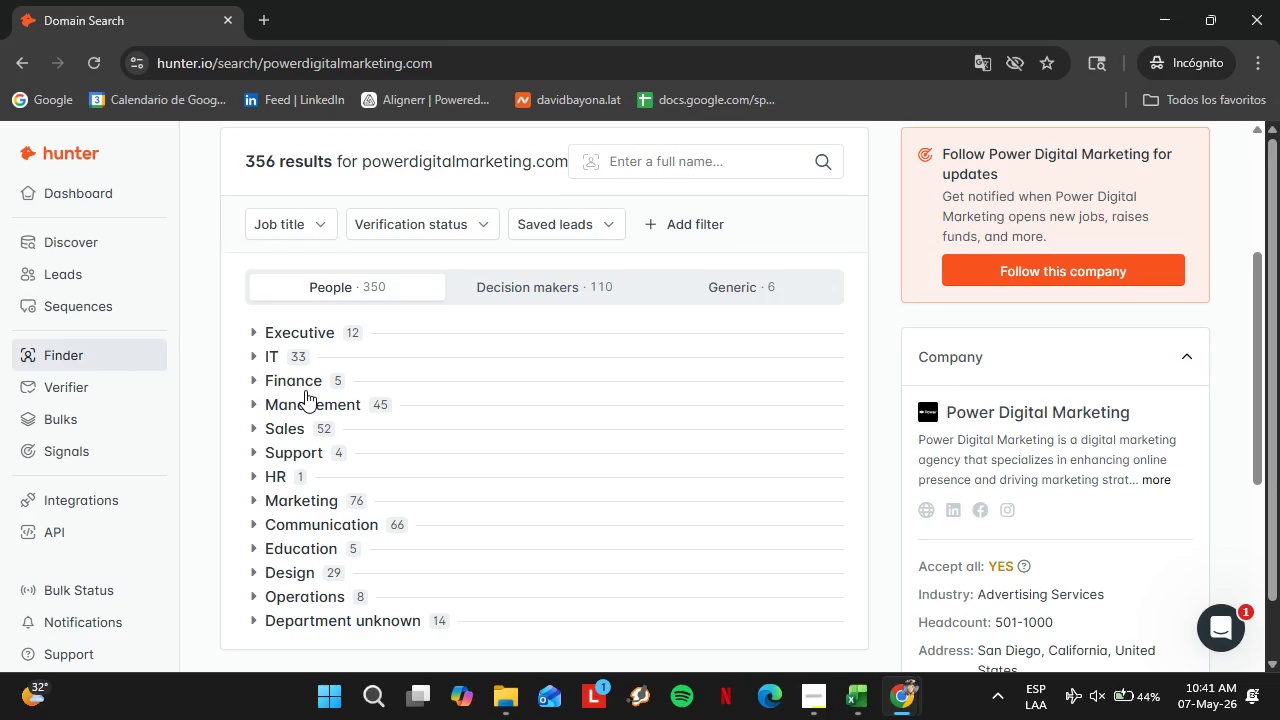 
wait(5.8)
 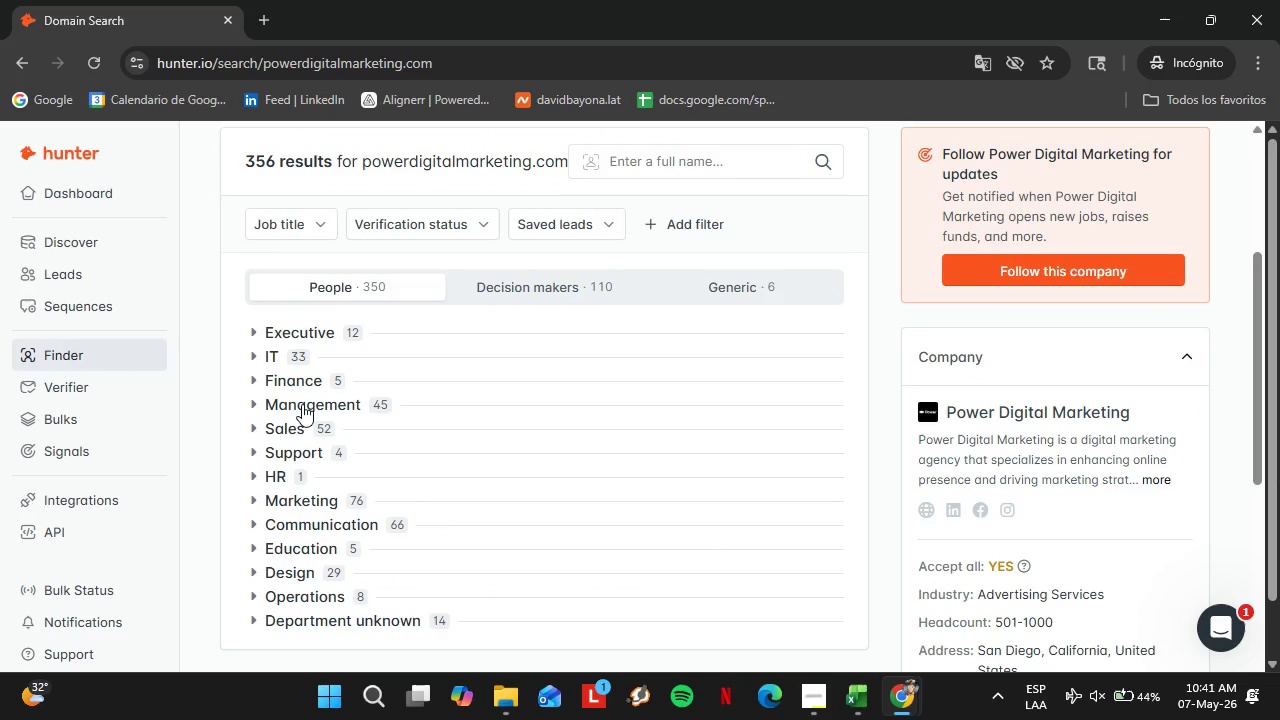 
scroll: coordinate [409, 440], scroll_direction: none, amount: 0.0
 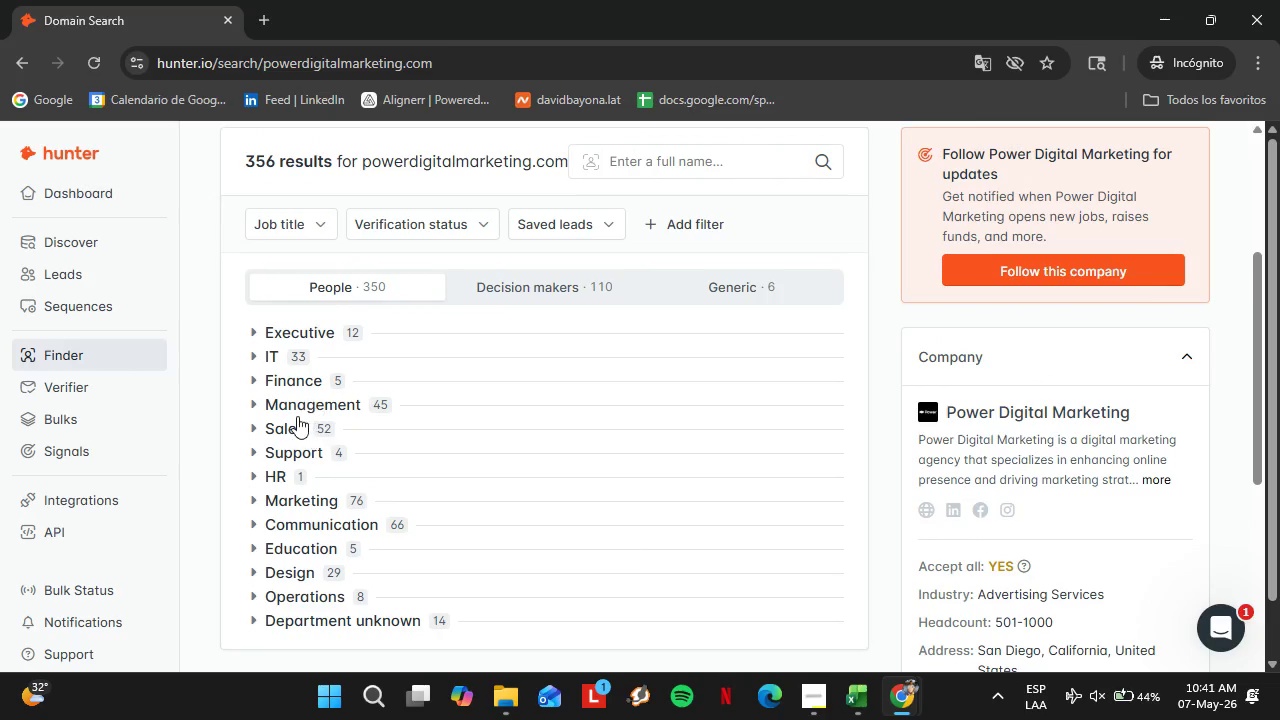 
left_click([292, 421])
 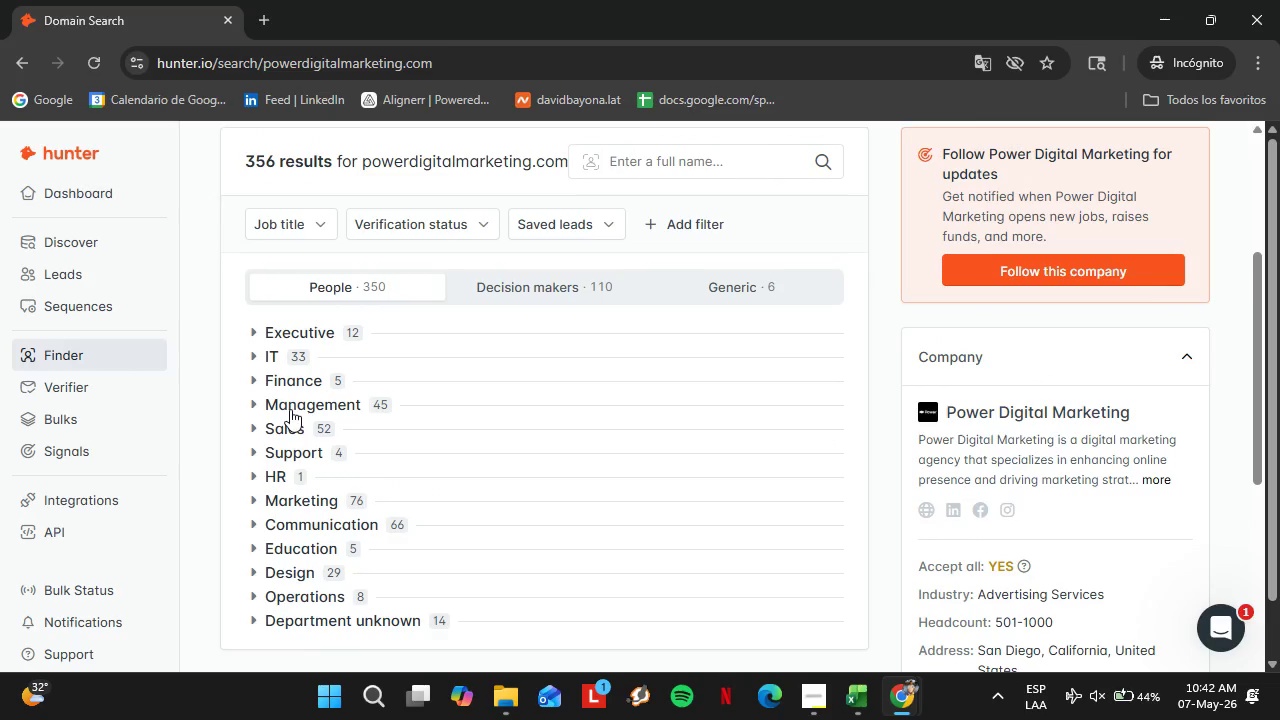 
double_click([293, 403])
 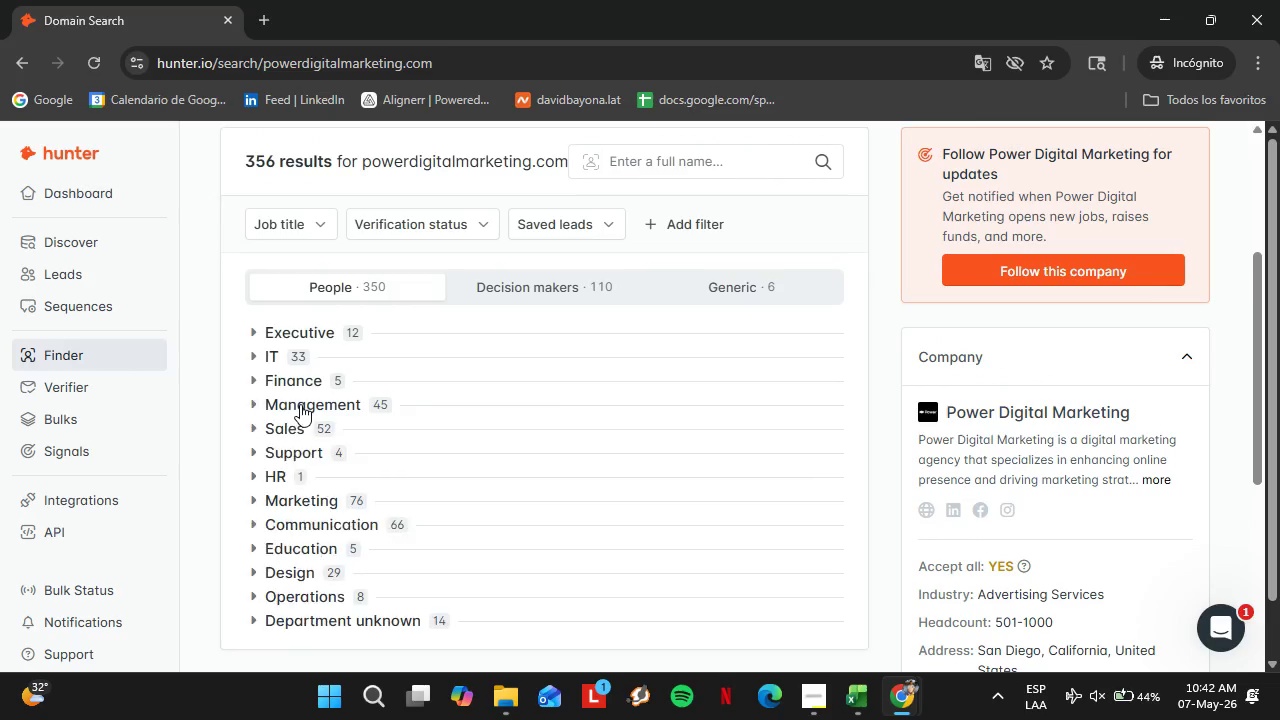 
double_click([301, 404])
 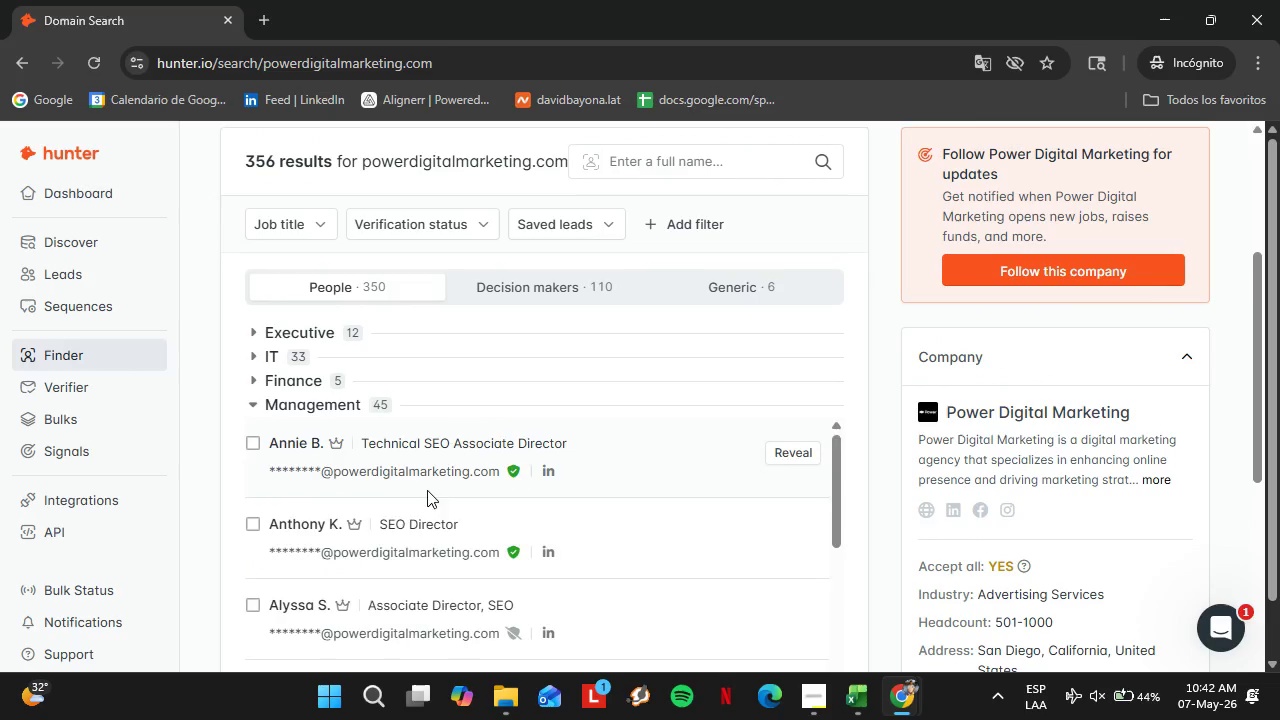 
scroll: coordinate [415, 491], scroll_direction: down, amount: 4.0
 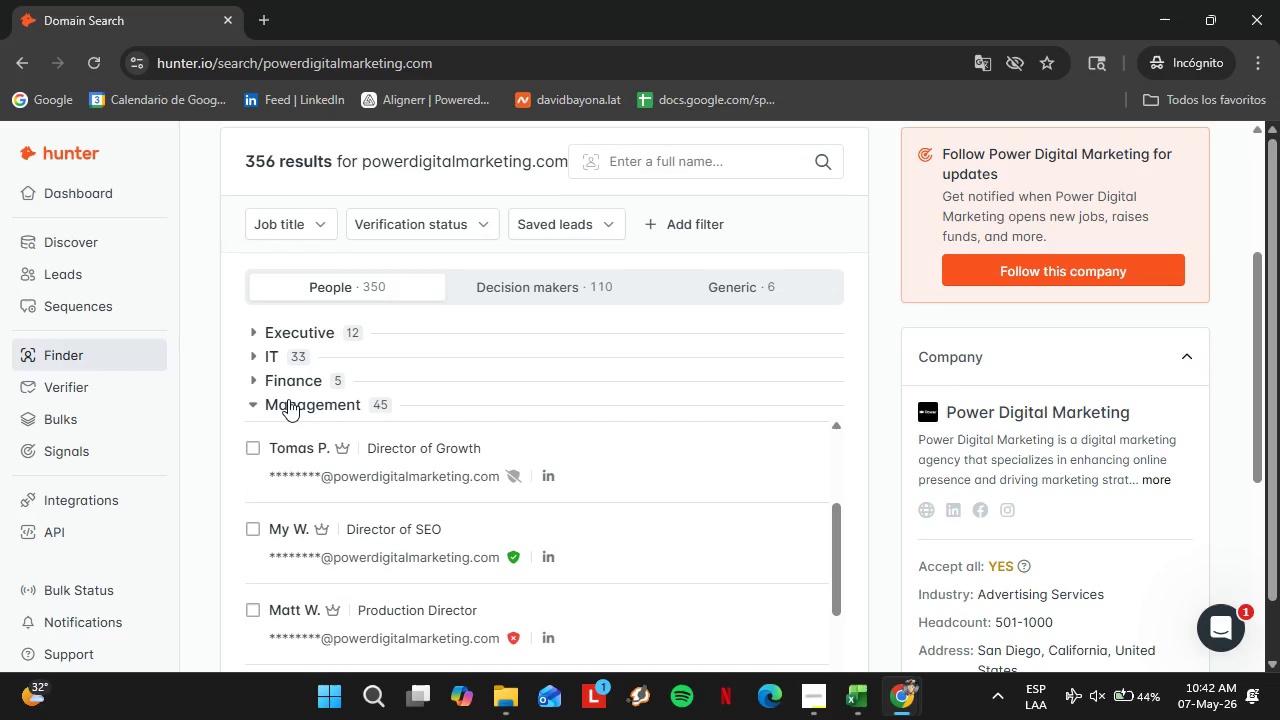 
left_click([288, 406])
 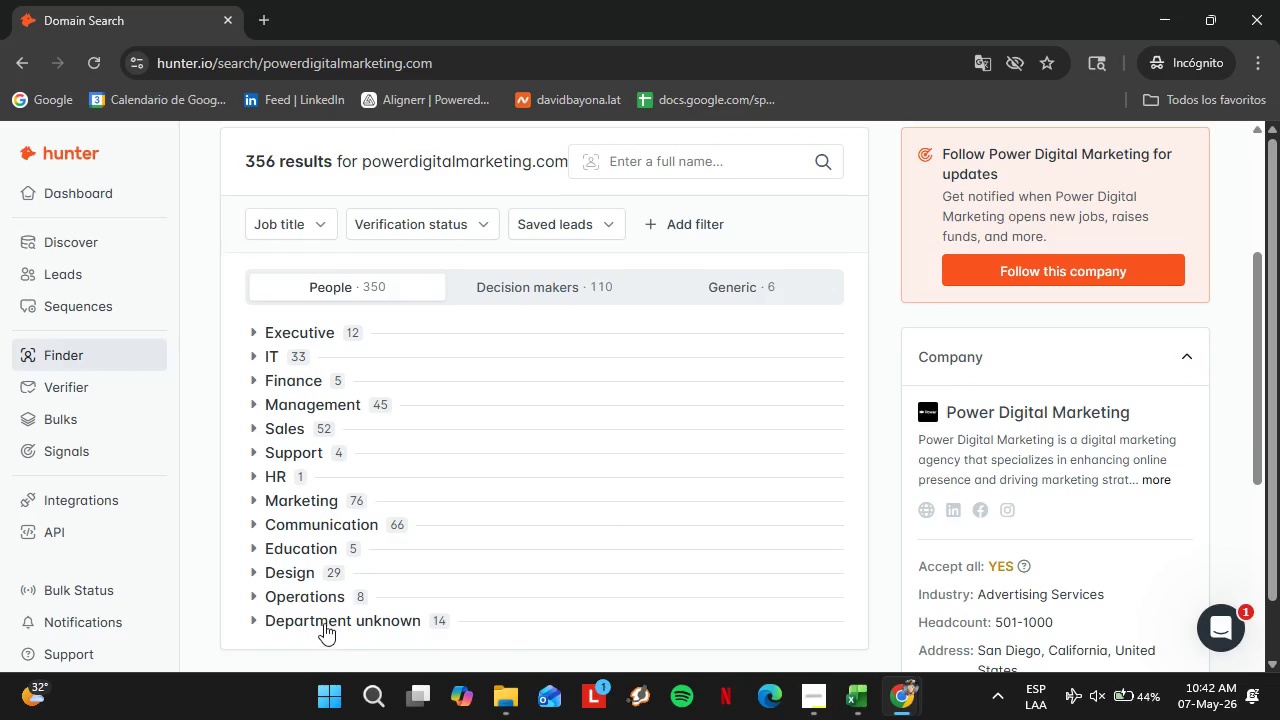 
left_click([312, 598])
 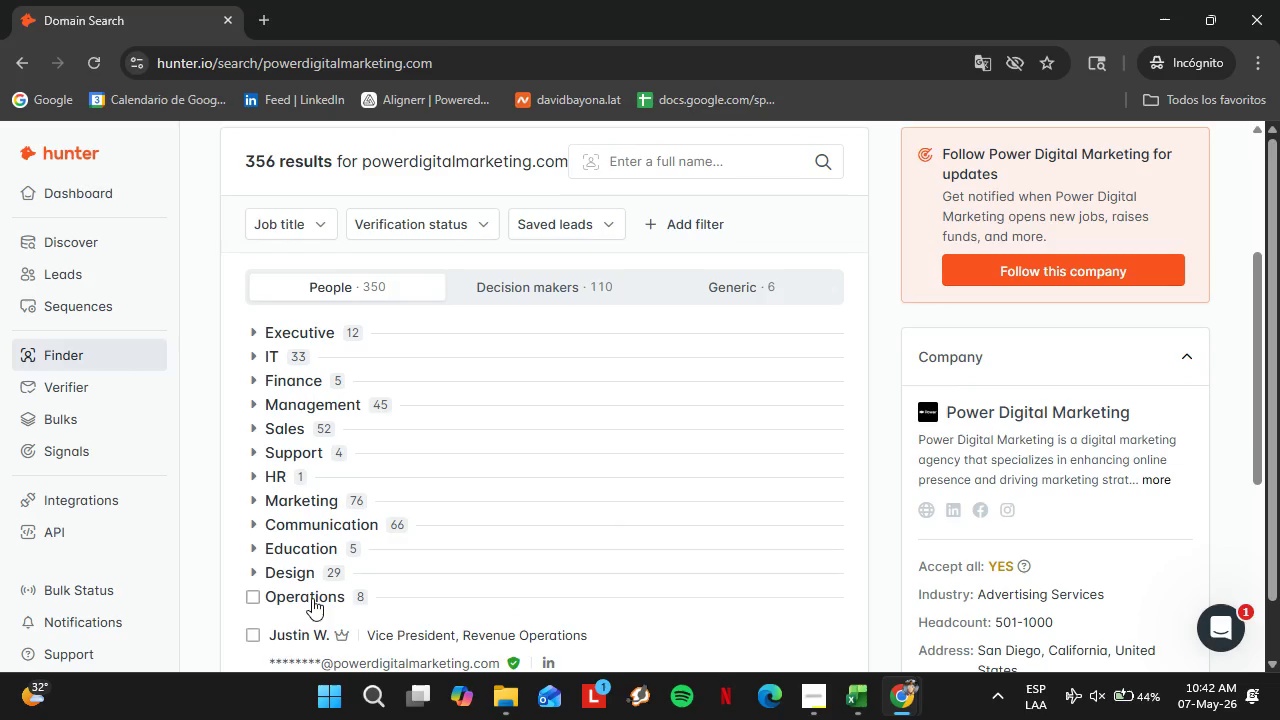 
left_click([312, 598])
 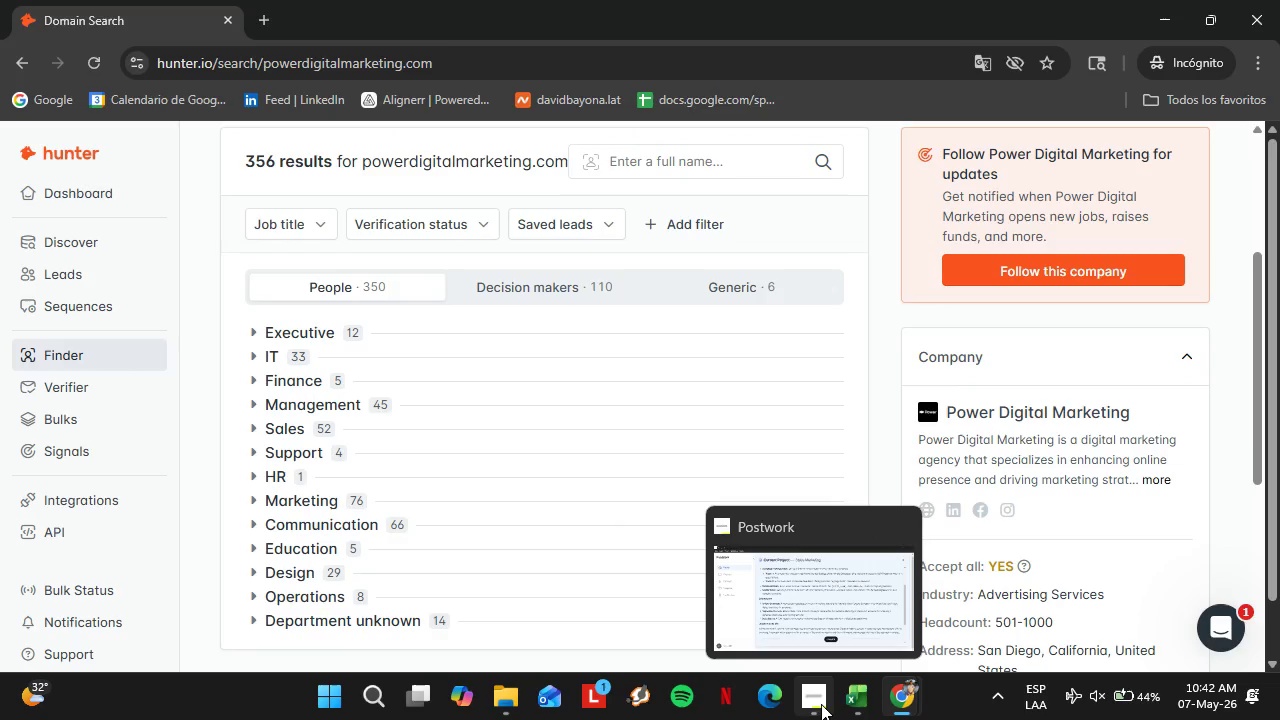 
left_click([854, 697])
 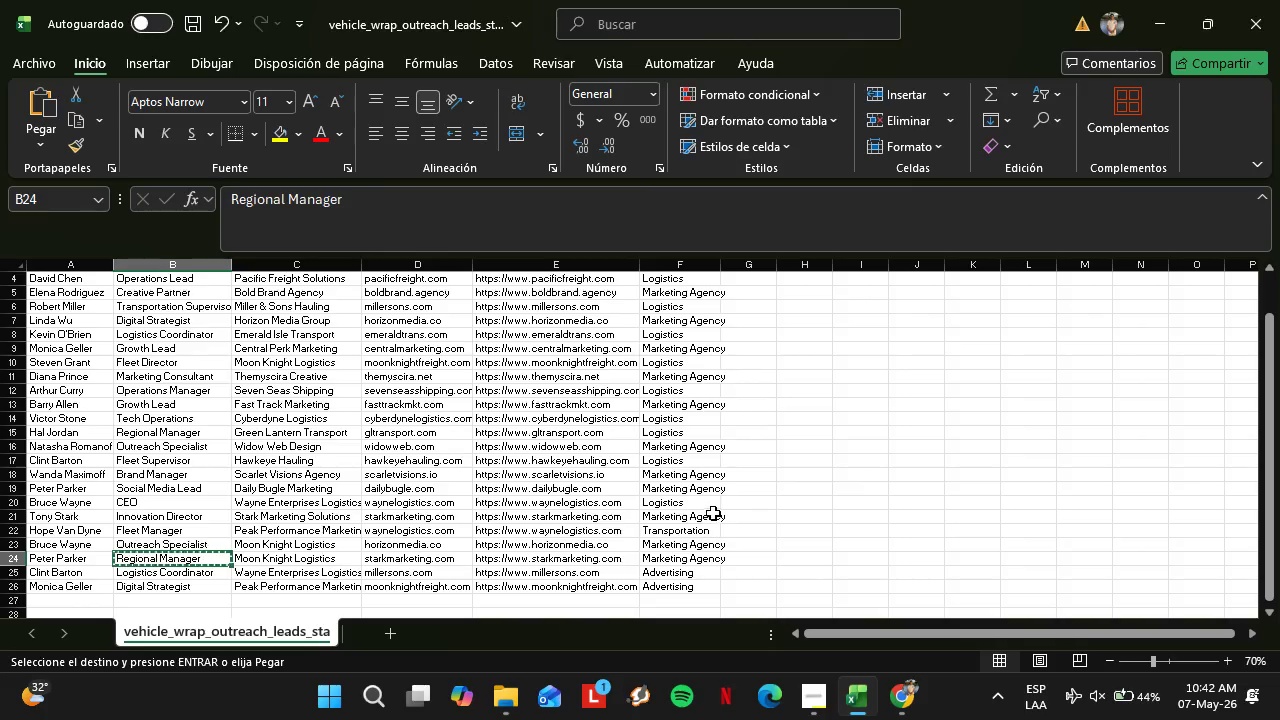 
scroll: coordinate [470, 510], scroll_direction: down, amount: 2.0
 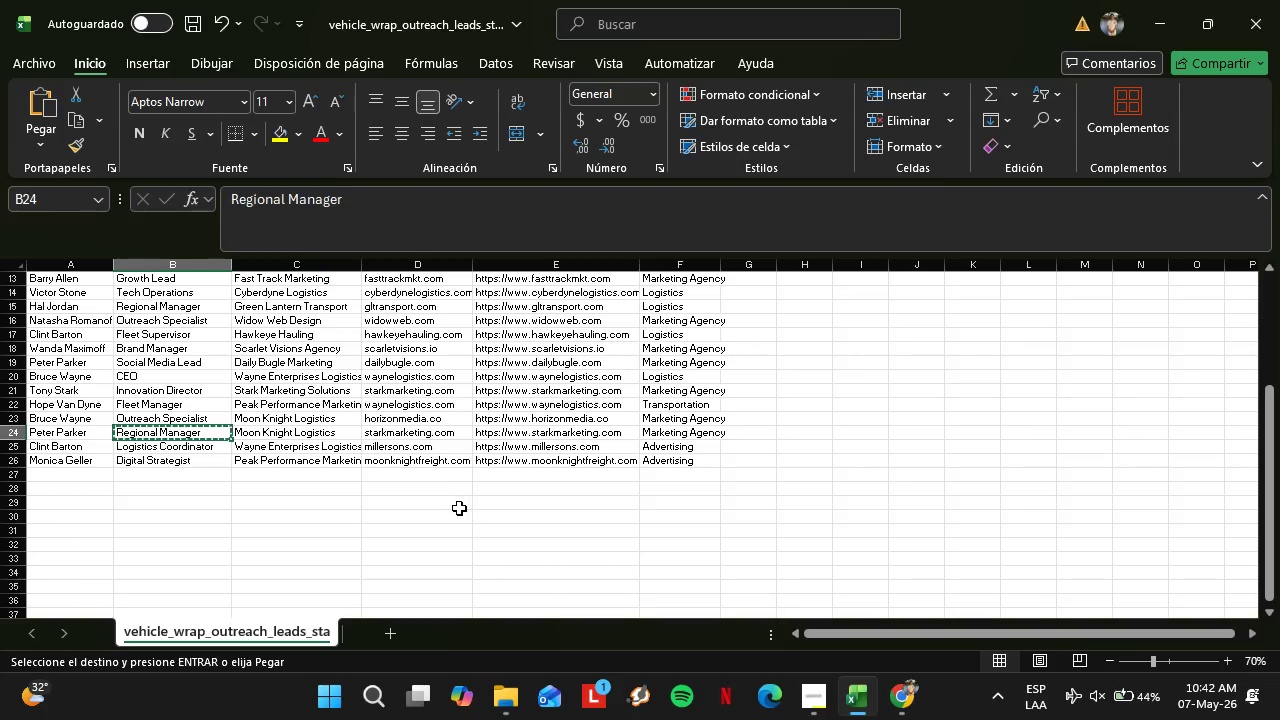 
wait(10.97)
 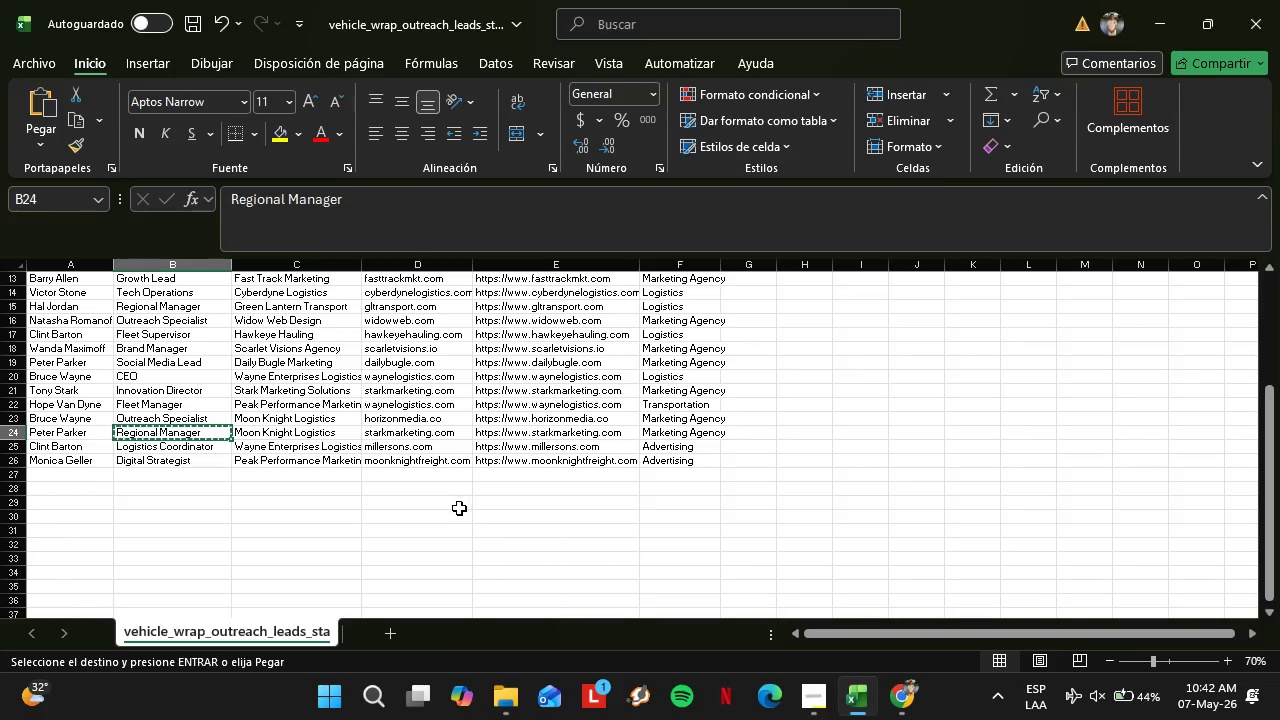 
left_click([887, 702])
 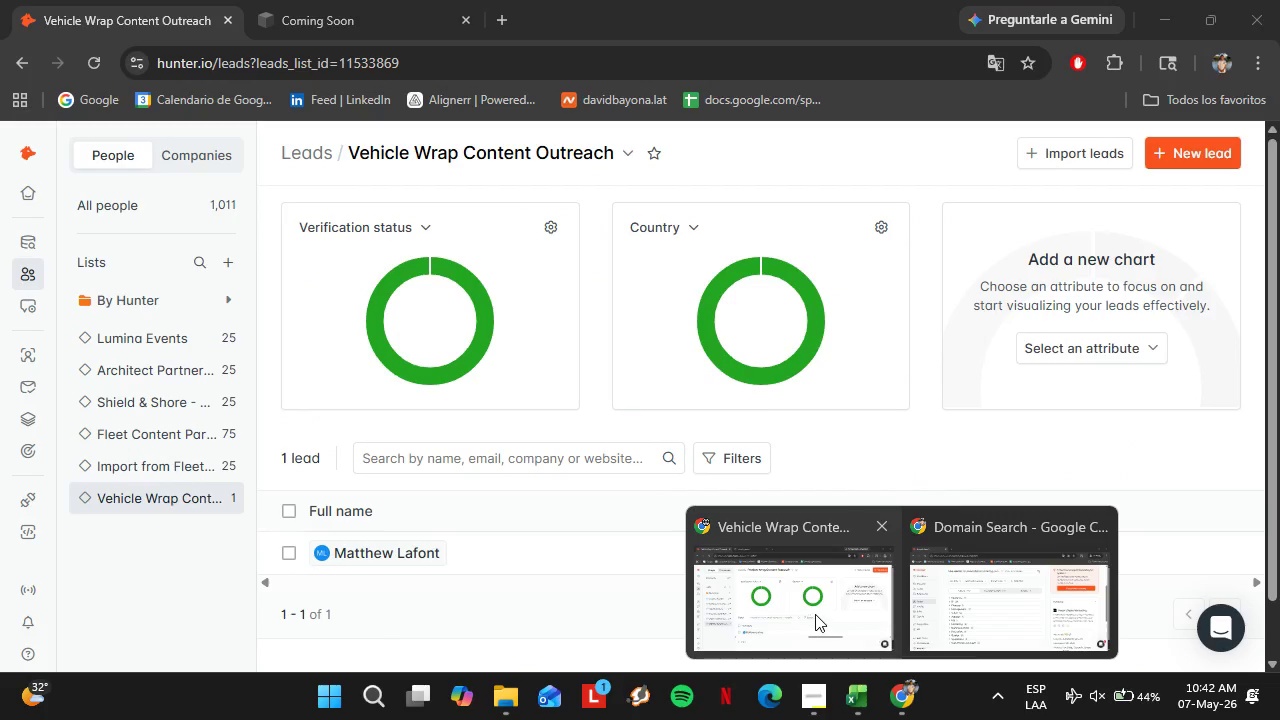 
left_click([991, 572])
 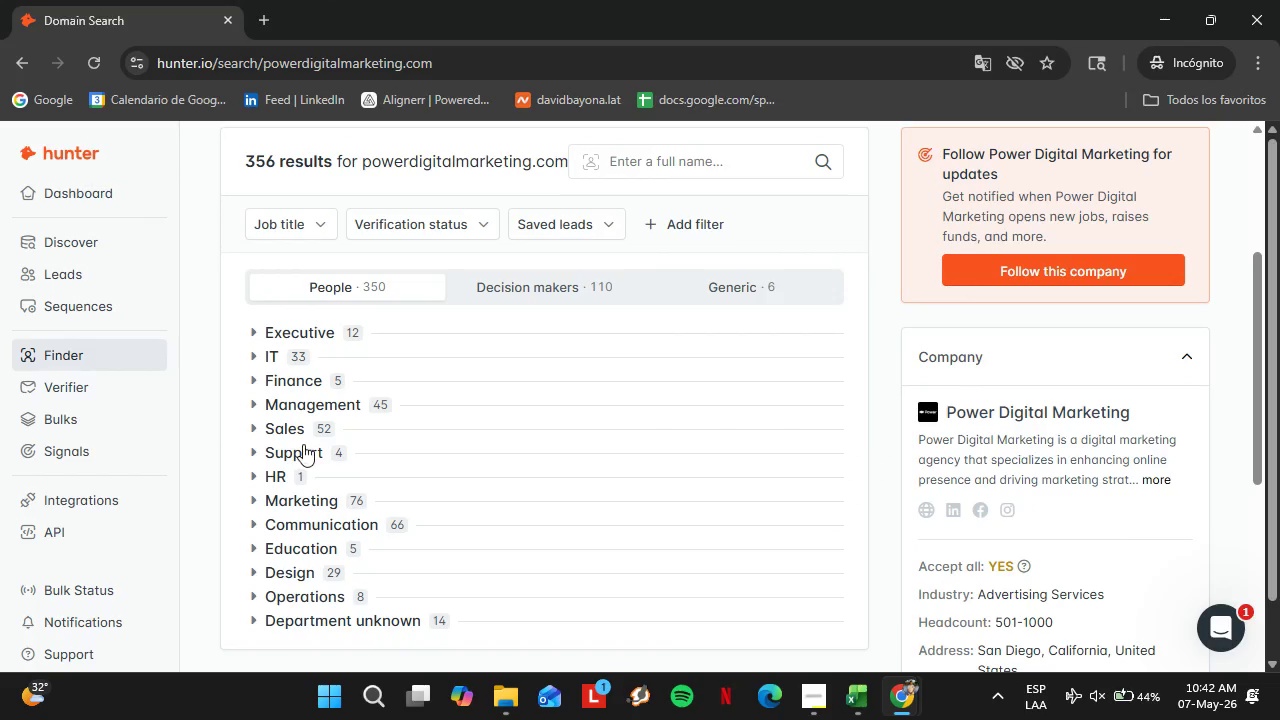 
scroll: coordinate [373, 460], scroll_direction: up, amount: 3.0
 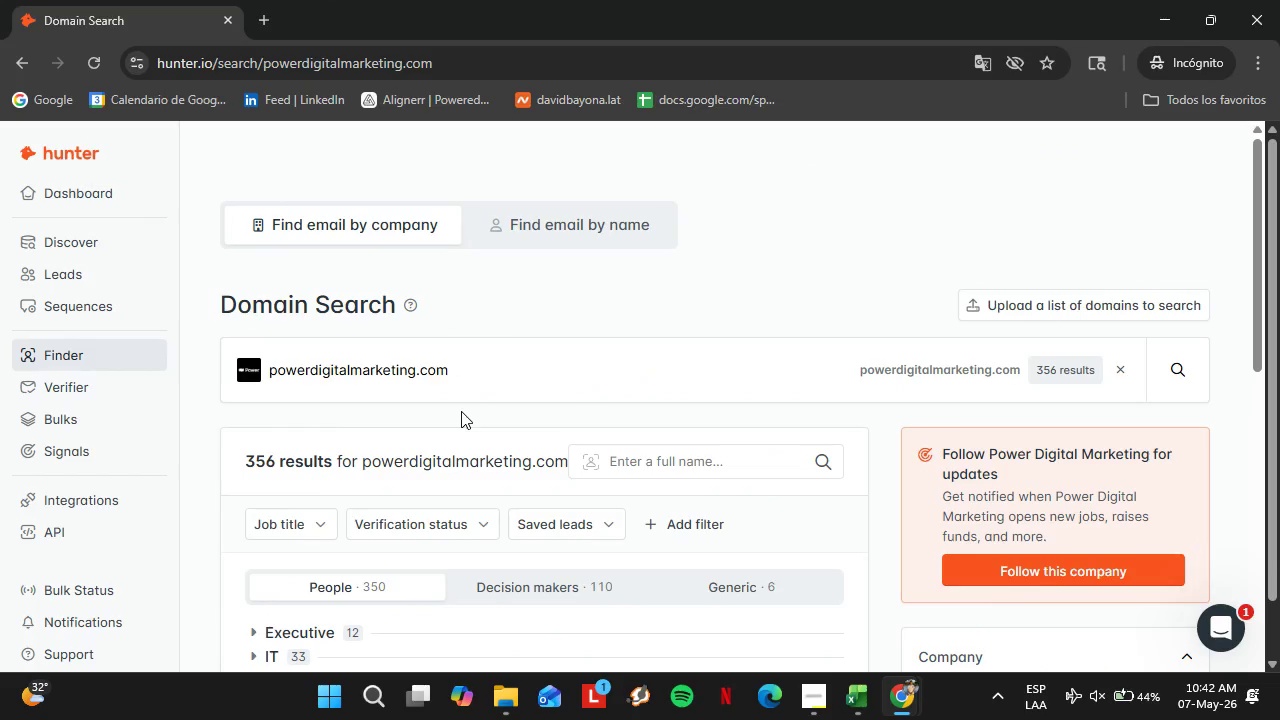 
scroll: coordinate [287, 466], scroll_direction: down, amount: 3.0
 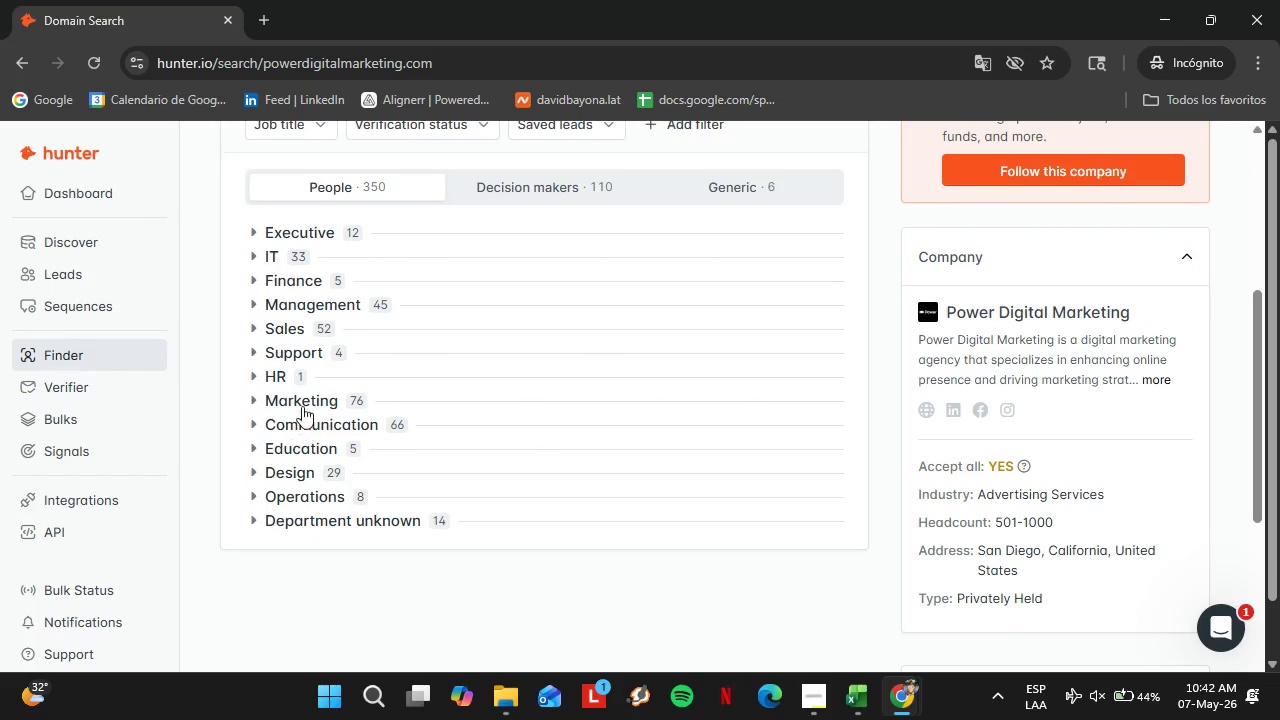 
double_click([301, 404])
 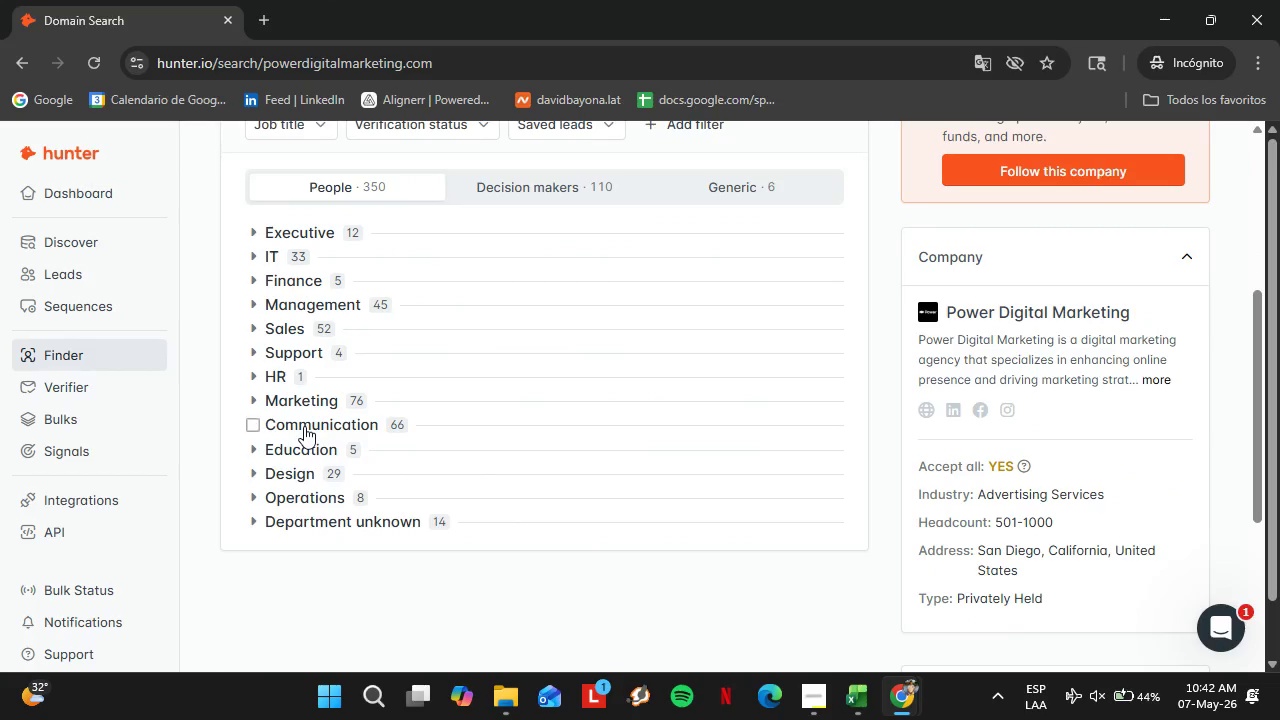 
double_click([304, 426])
 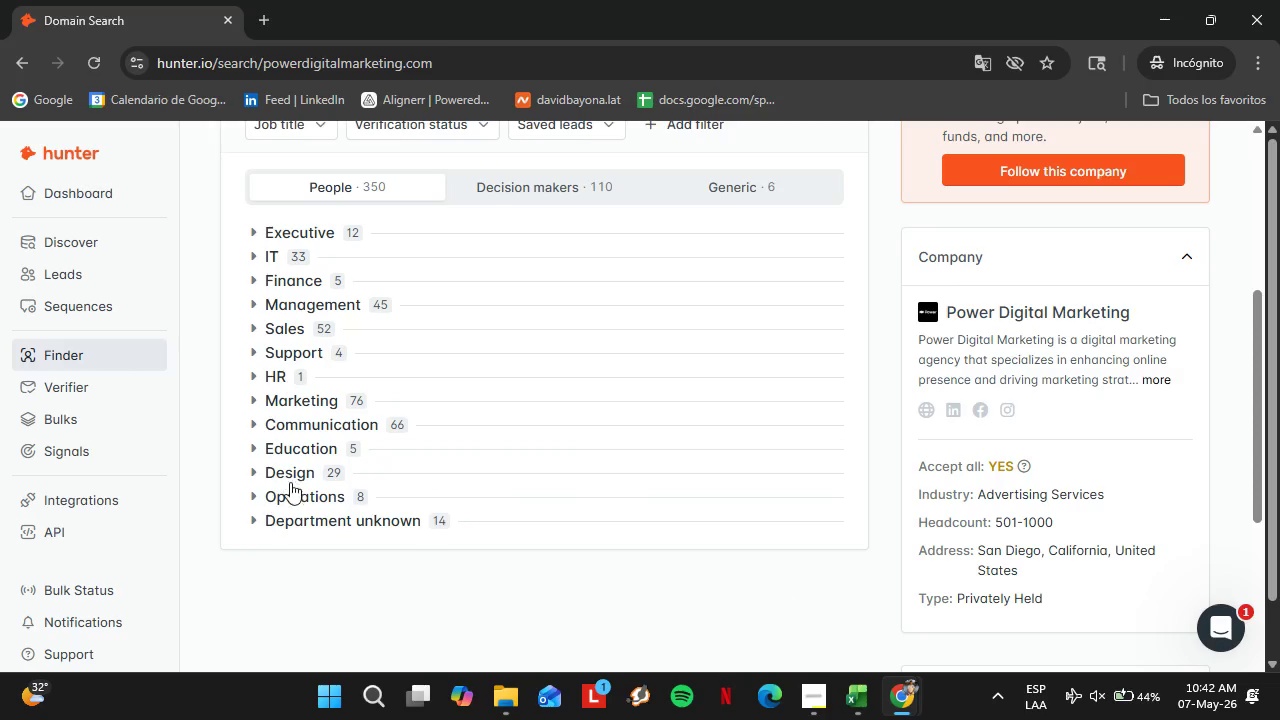 
left_click([299, 494])
 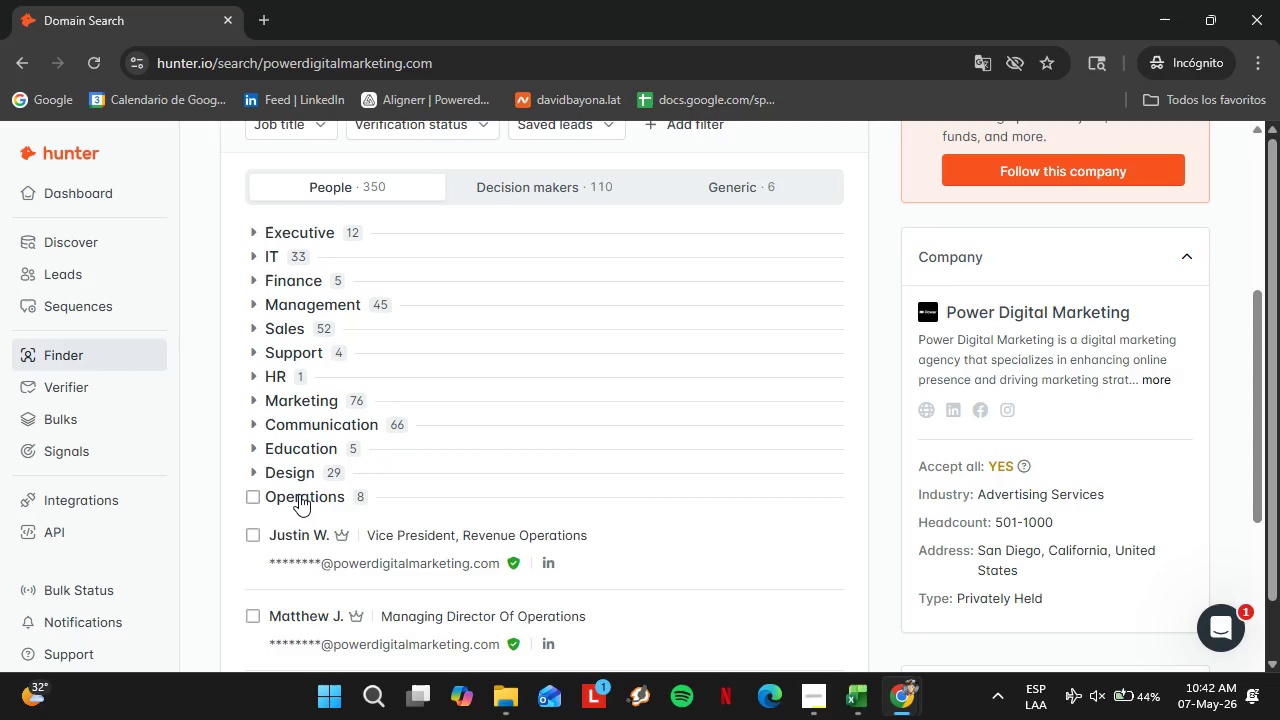 
left_click([299, 494])
 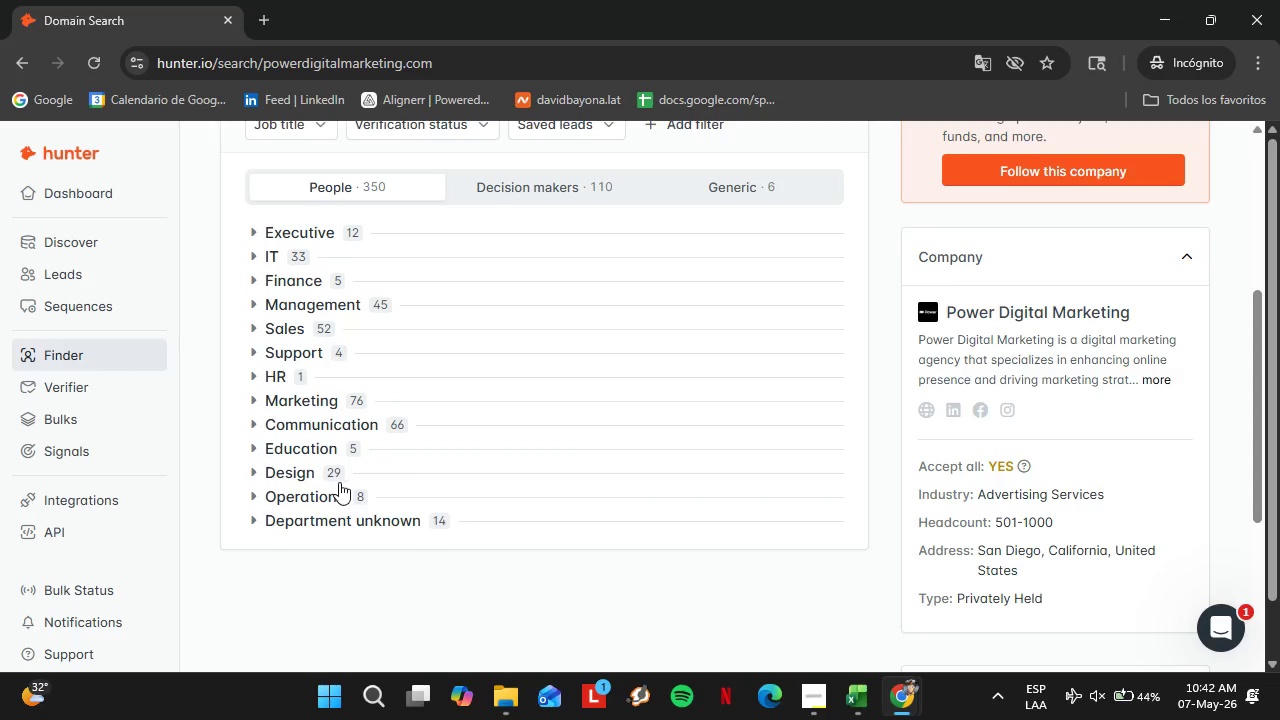 
scroll: coordinate [347, 441], scroll_direction: down, amount: 1.0
 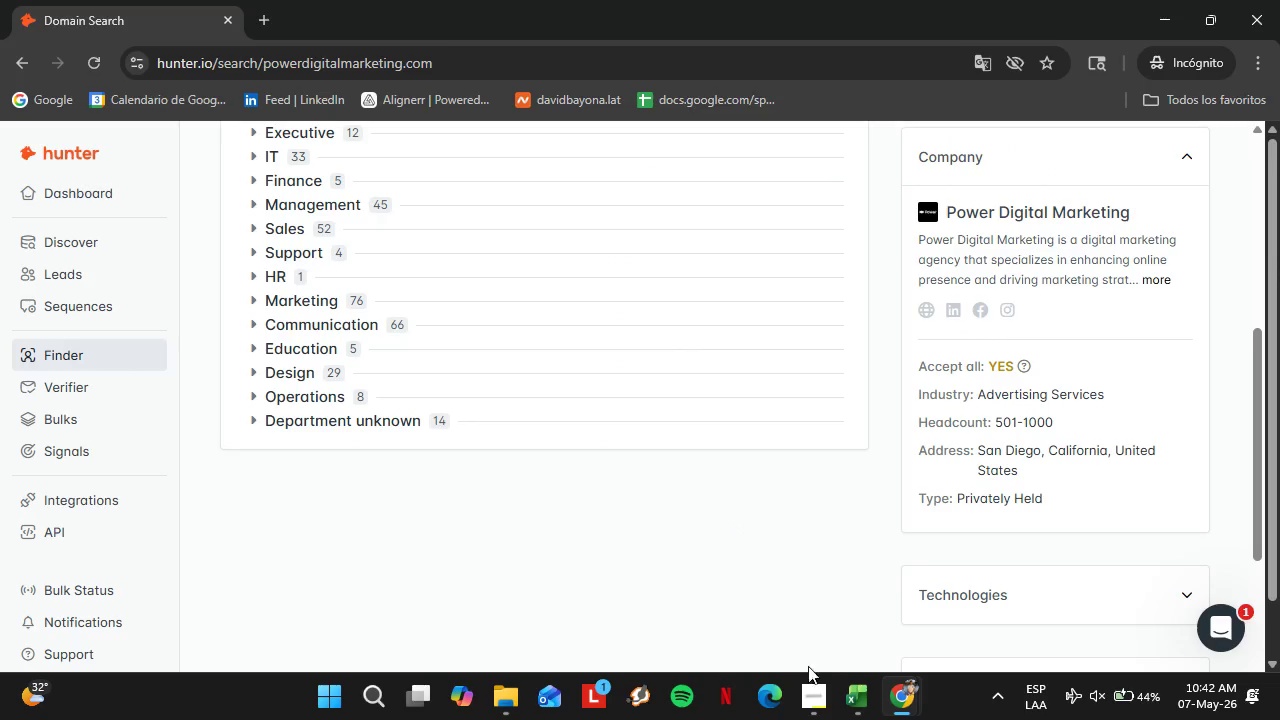 
left_click([817, 685])